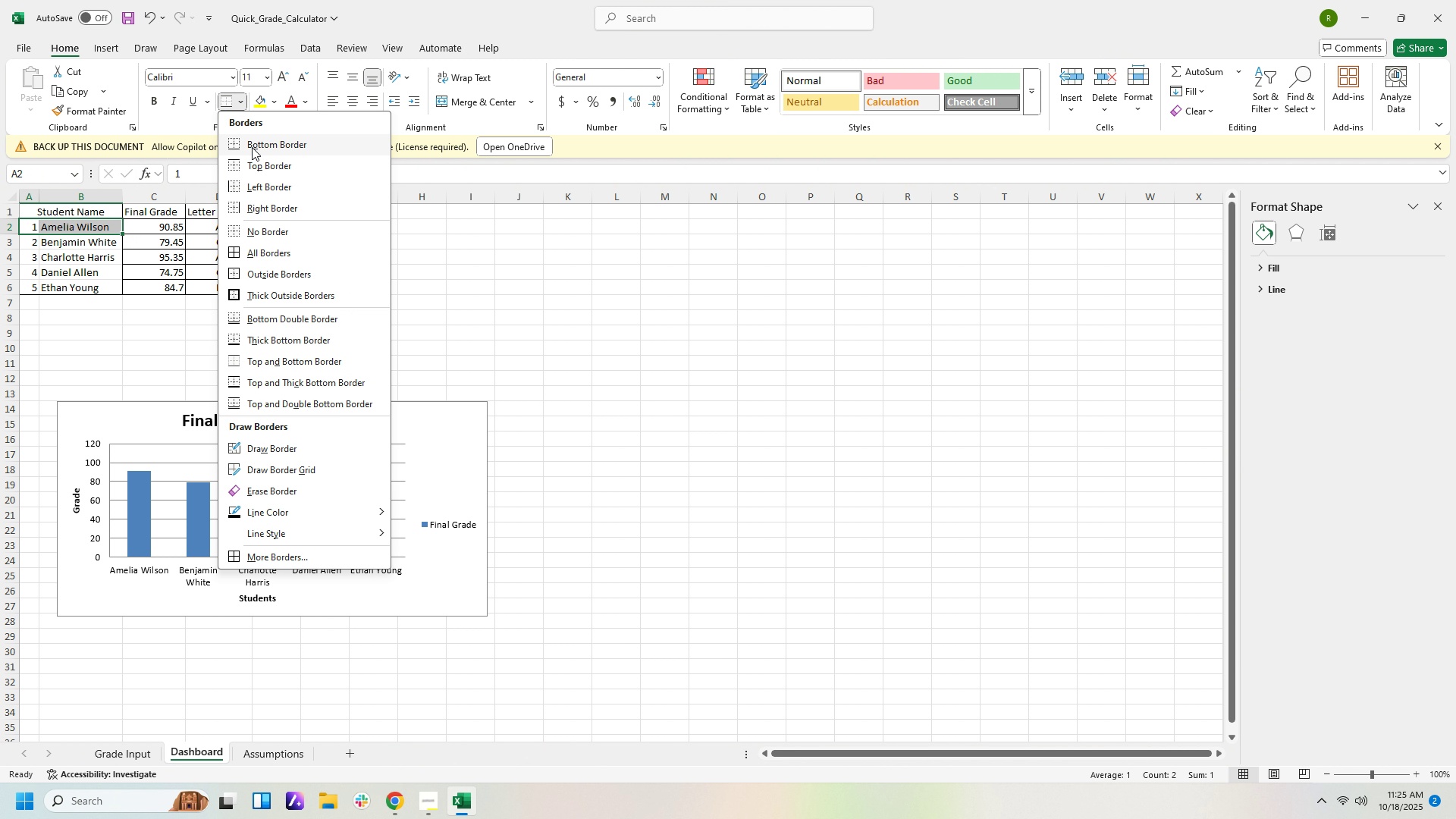 
left_click([252, 147])
 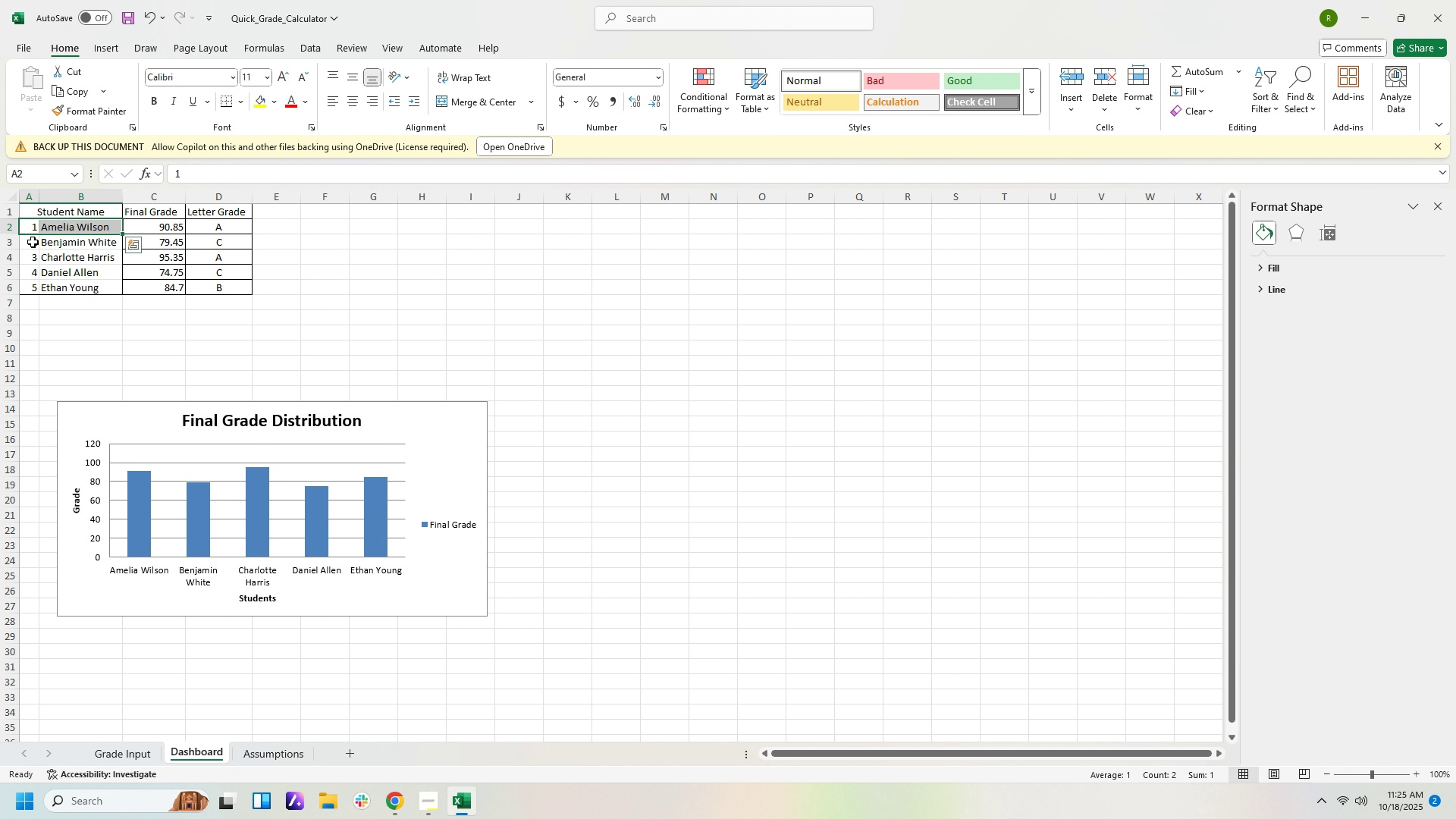 
left_click_drag(start_coordinate=[30, 242], to_coordinate=[75, 246])
 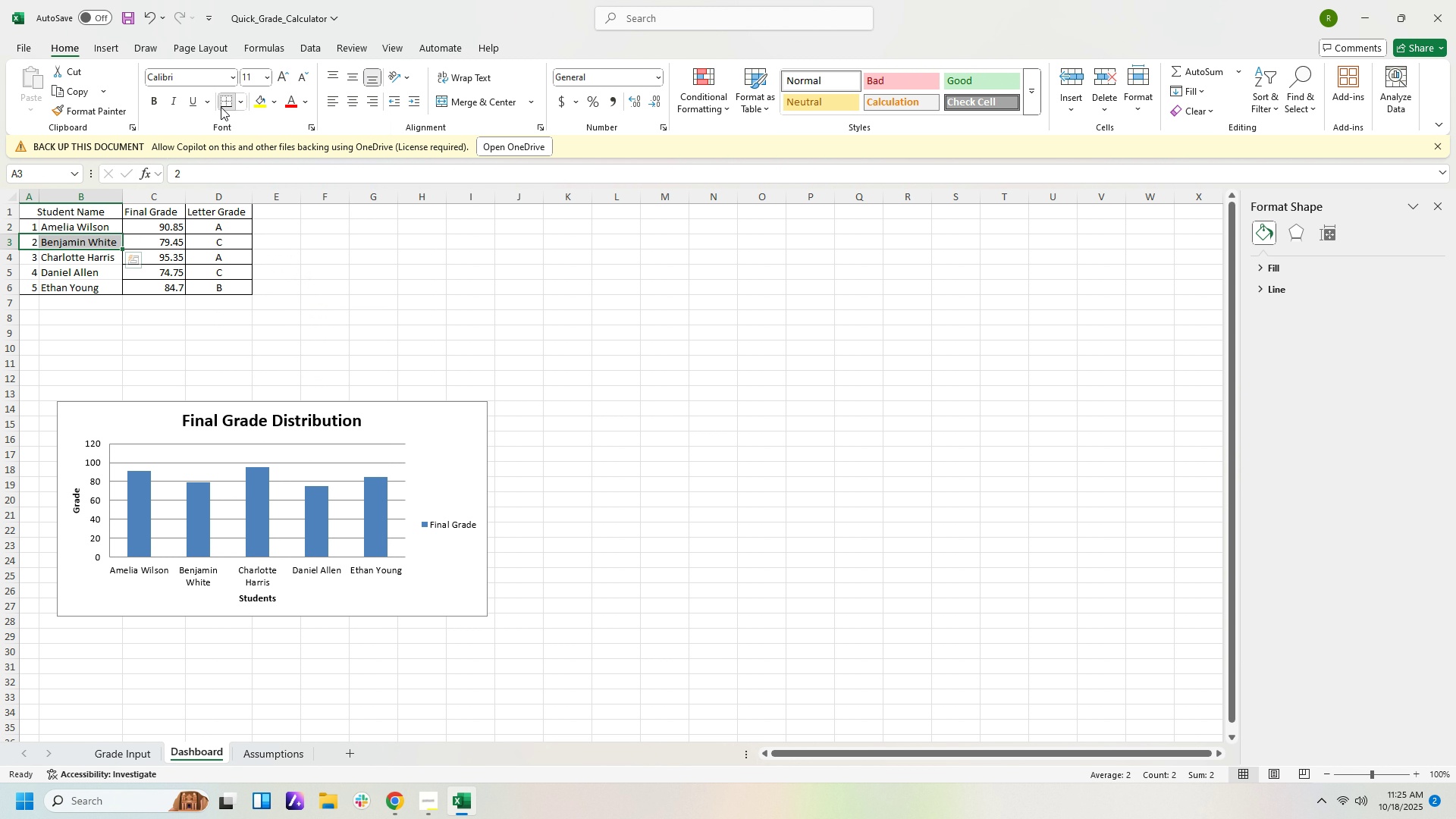 
left_click([221, 107])
 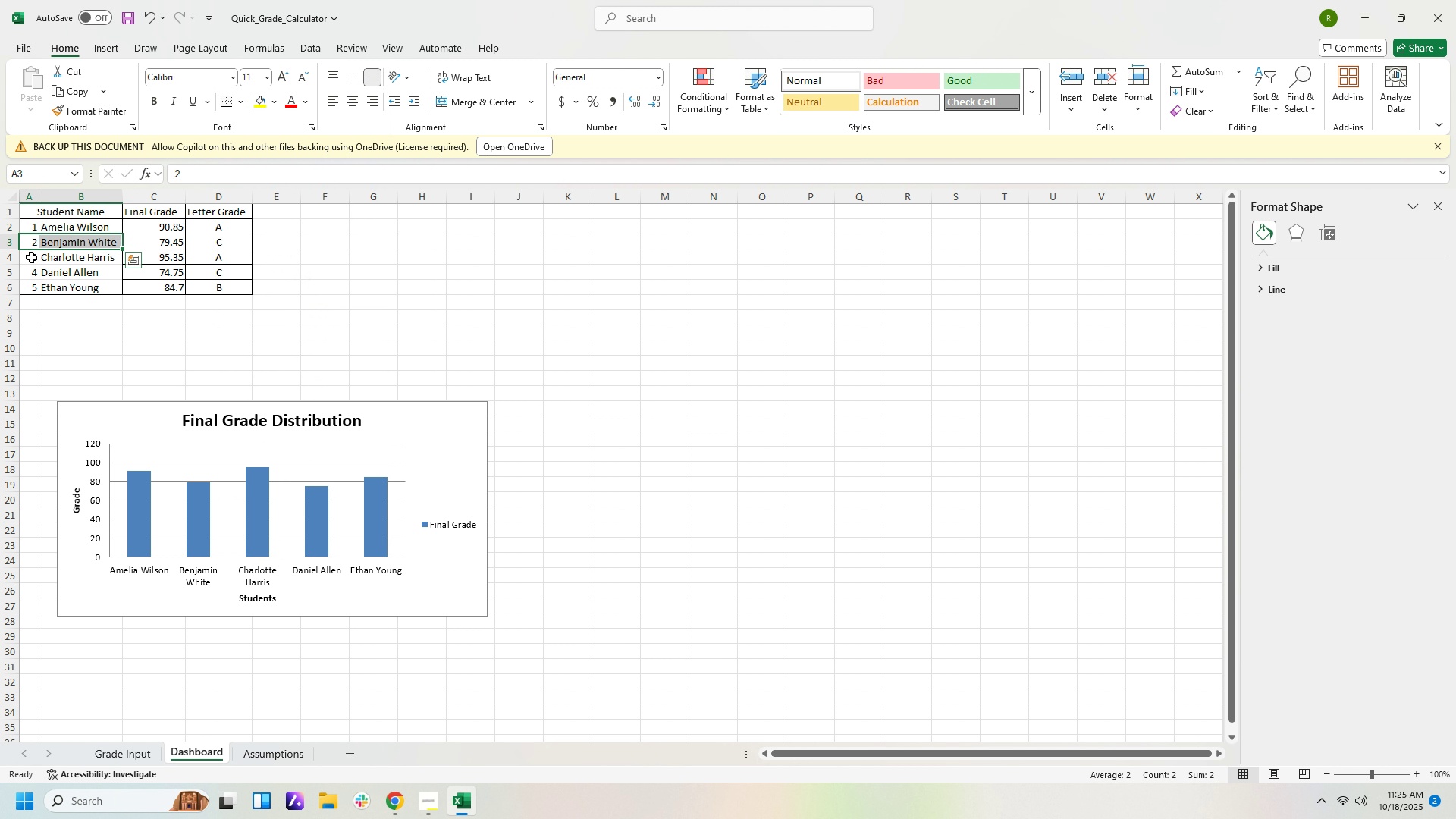 
left_click_drag(start_coordinate=[31, 257], to_coordinate=[90, 259])
 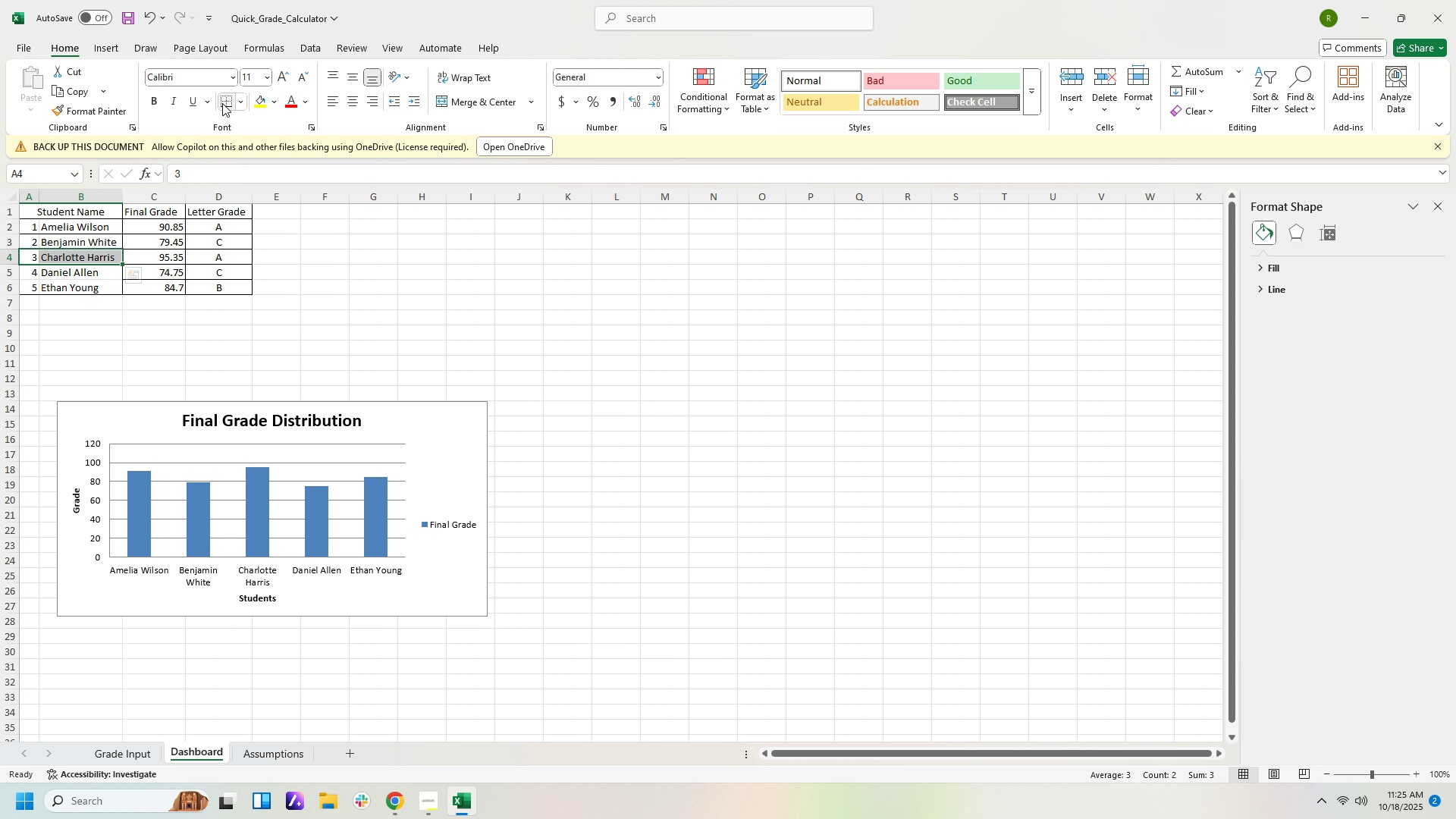 
left_click([222, 103])
 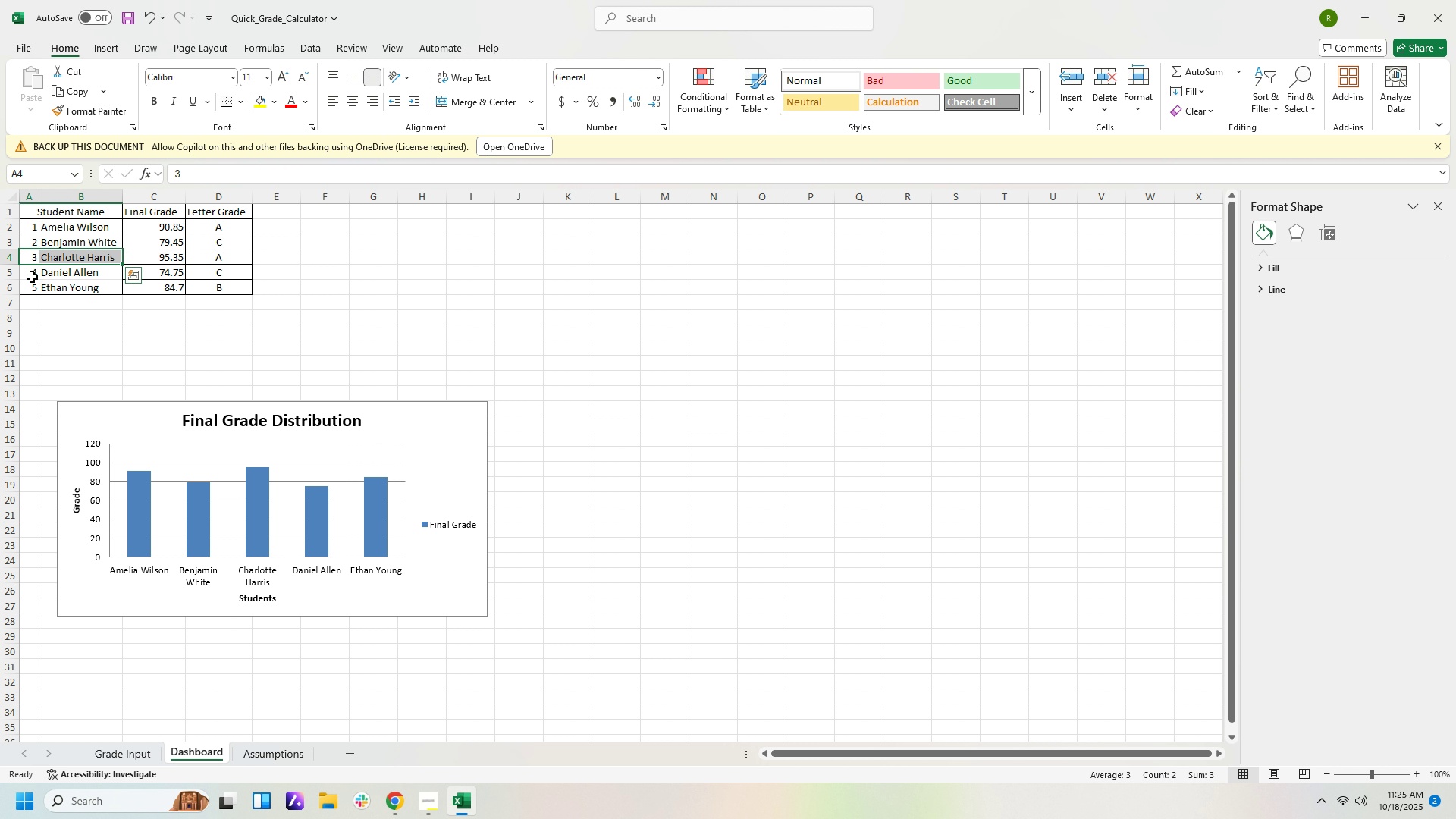 
left_click_drag(start_coordinate=[31, 277], to_coordinate=[53, 276])
 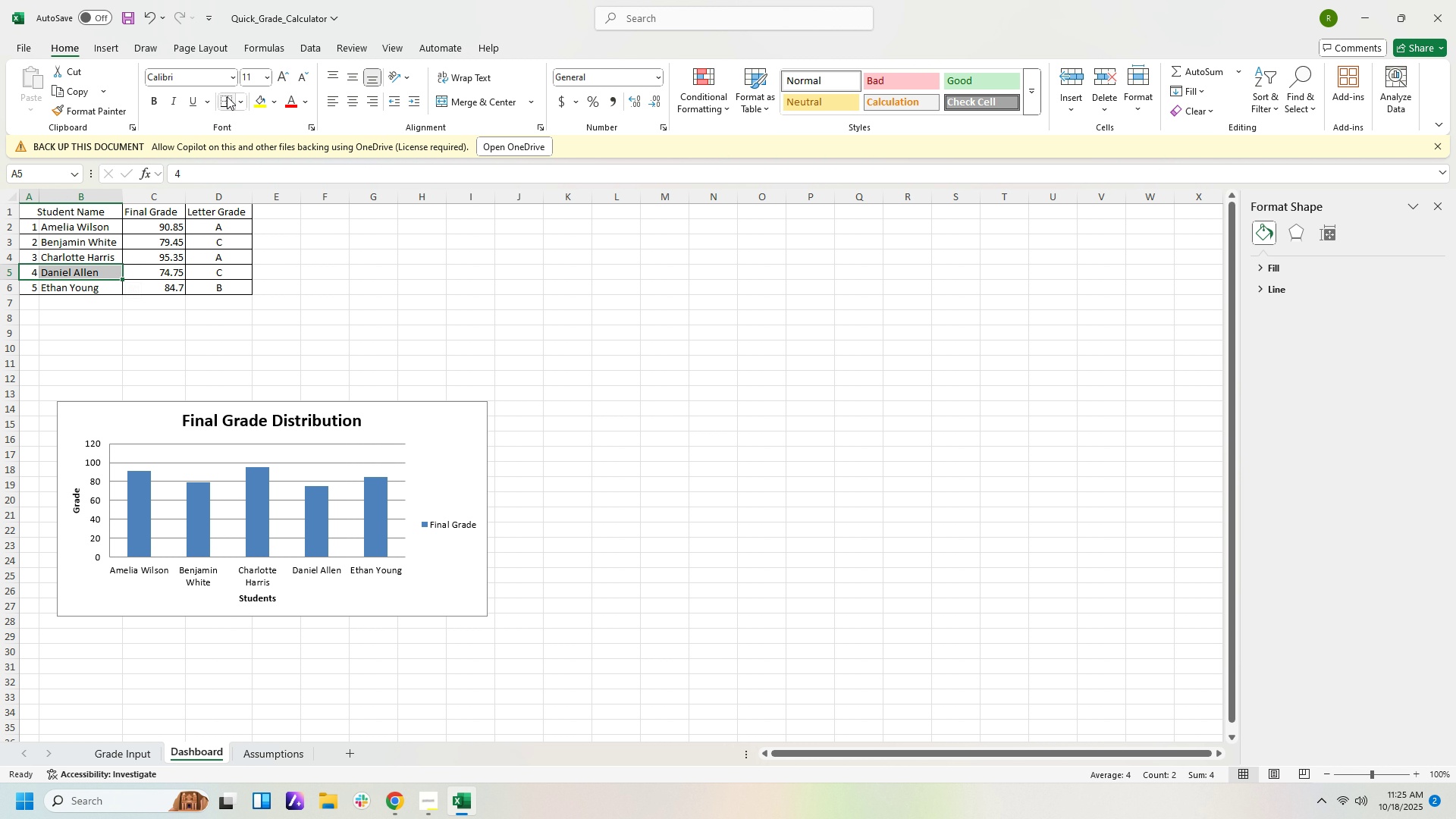 
left_click([227, 96])
 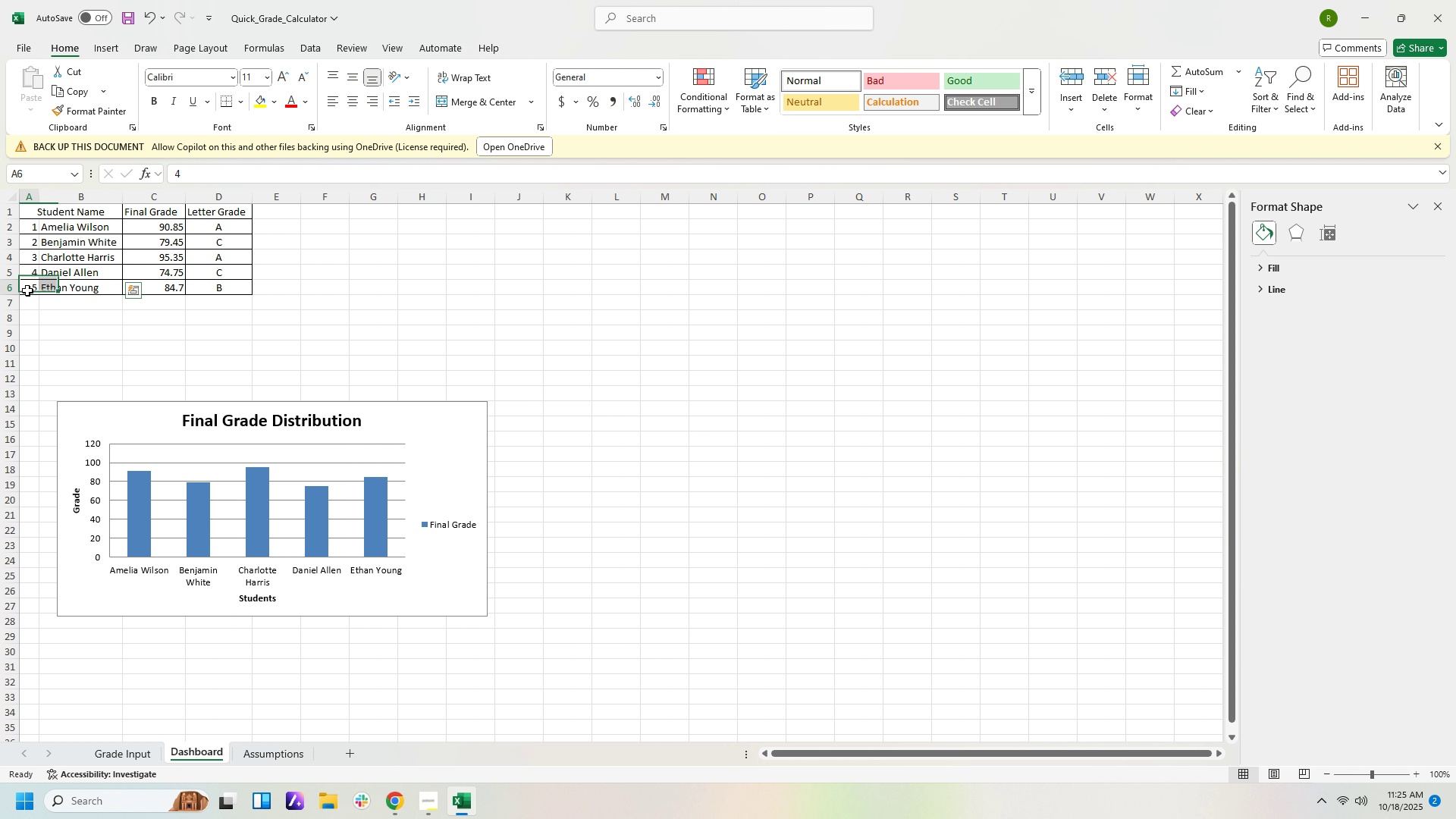 
left_click_drag(start_coordinate=[27, 290], to_coordinate=[74, 298])
 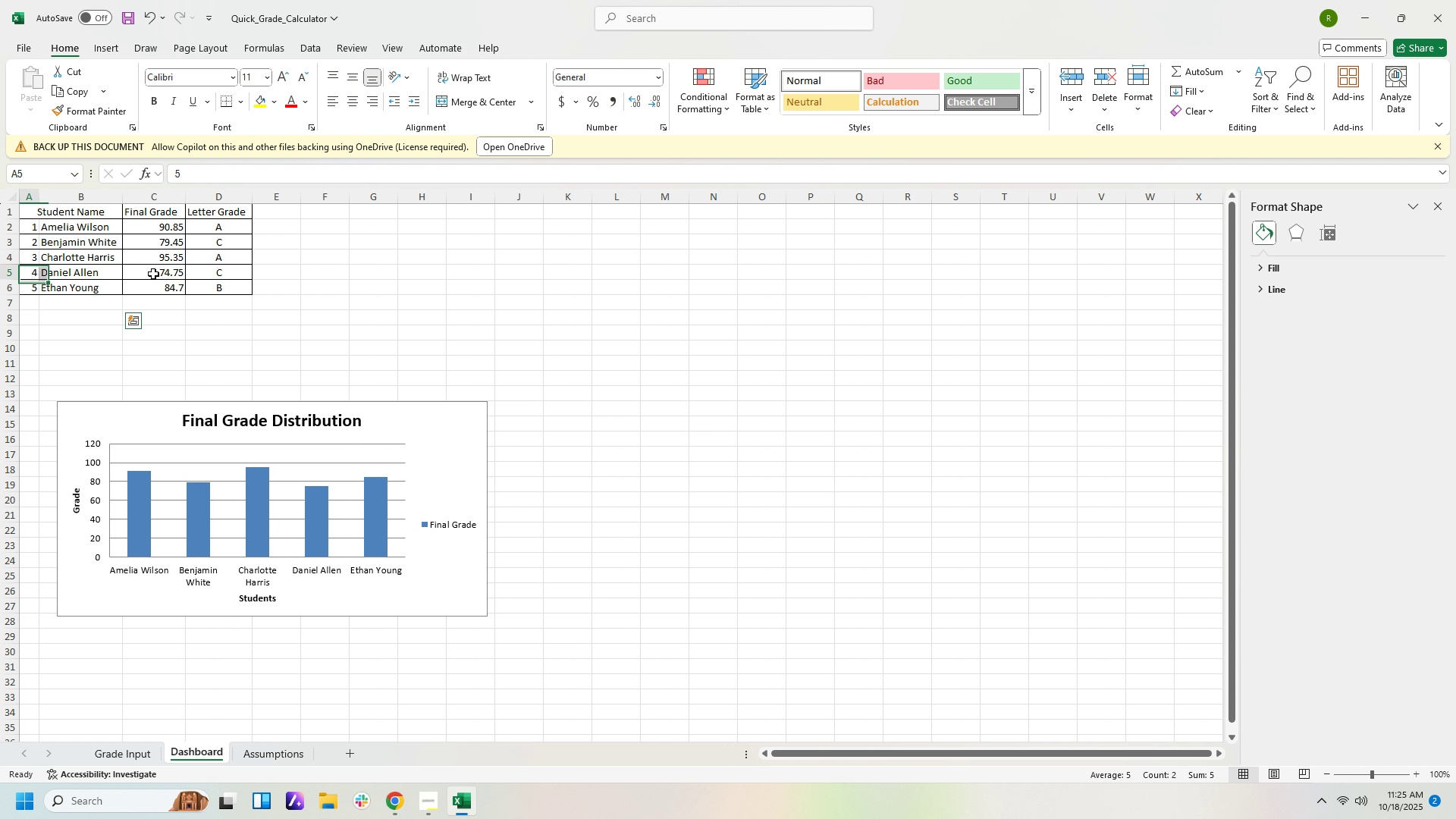 
key(ArrowUp)
 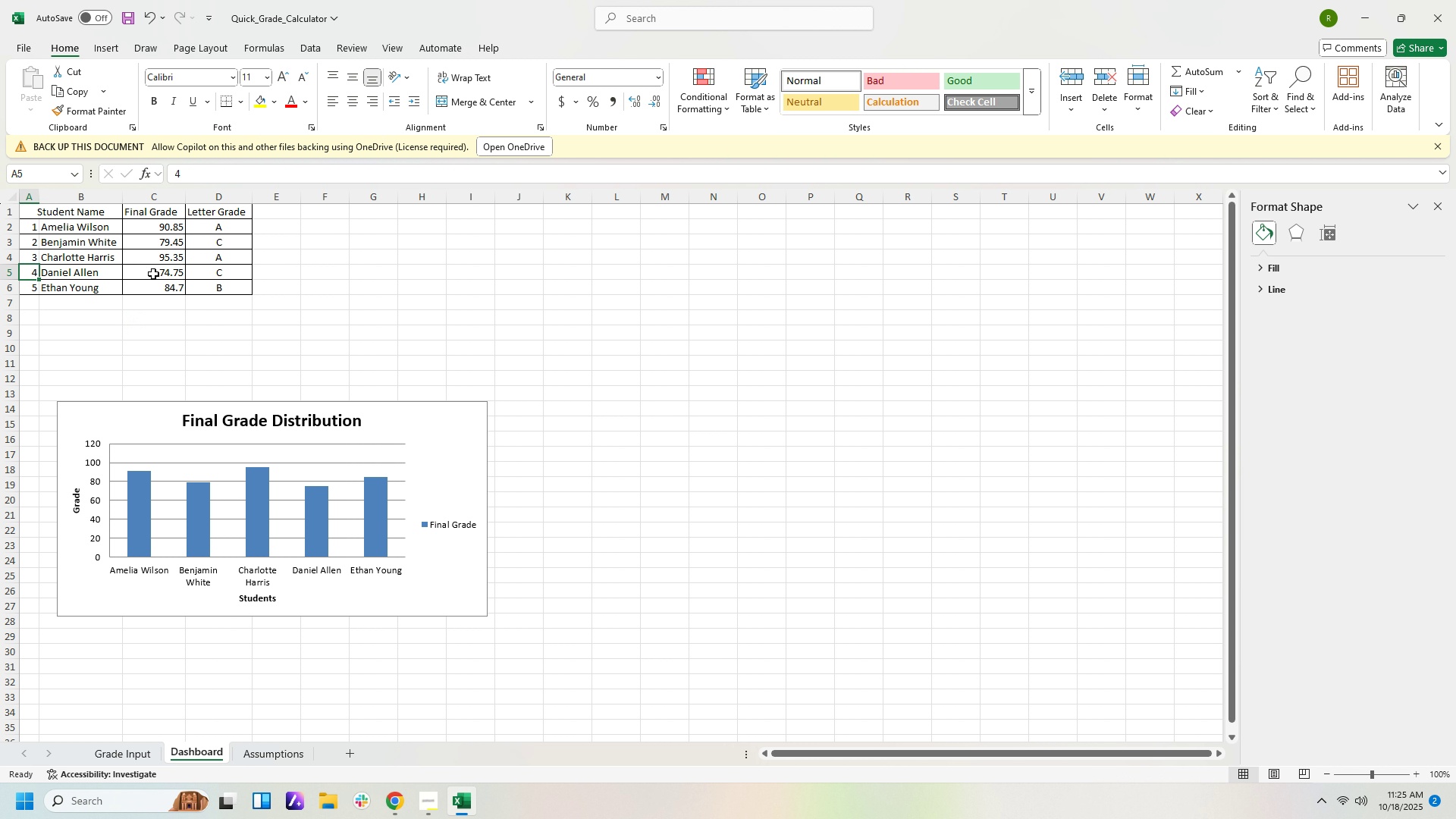 
key(ArrowUp)
 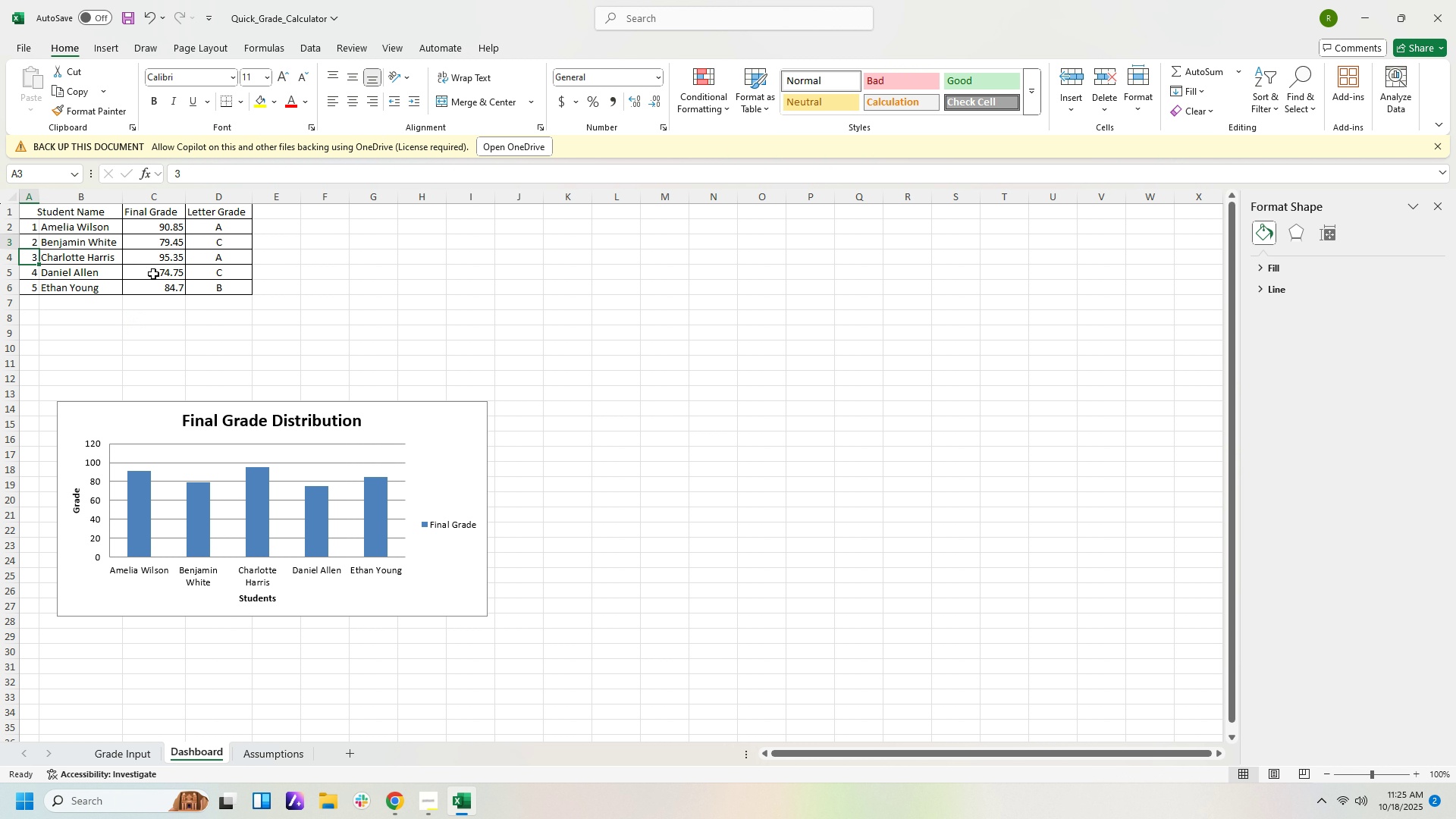 
key(ArrowUp)
 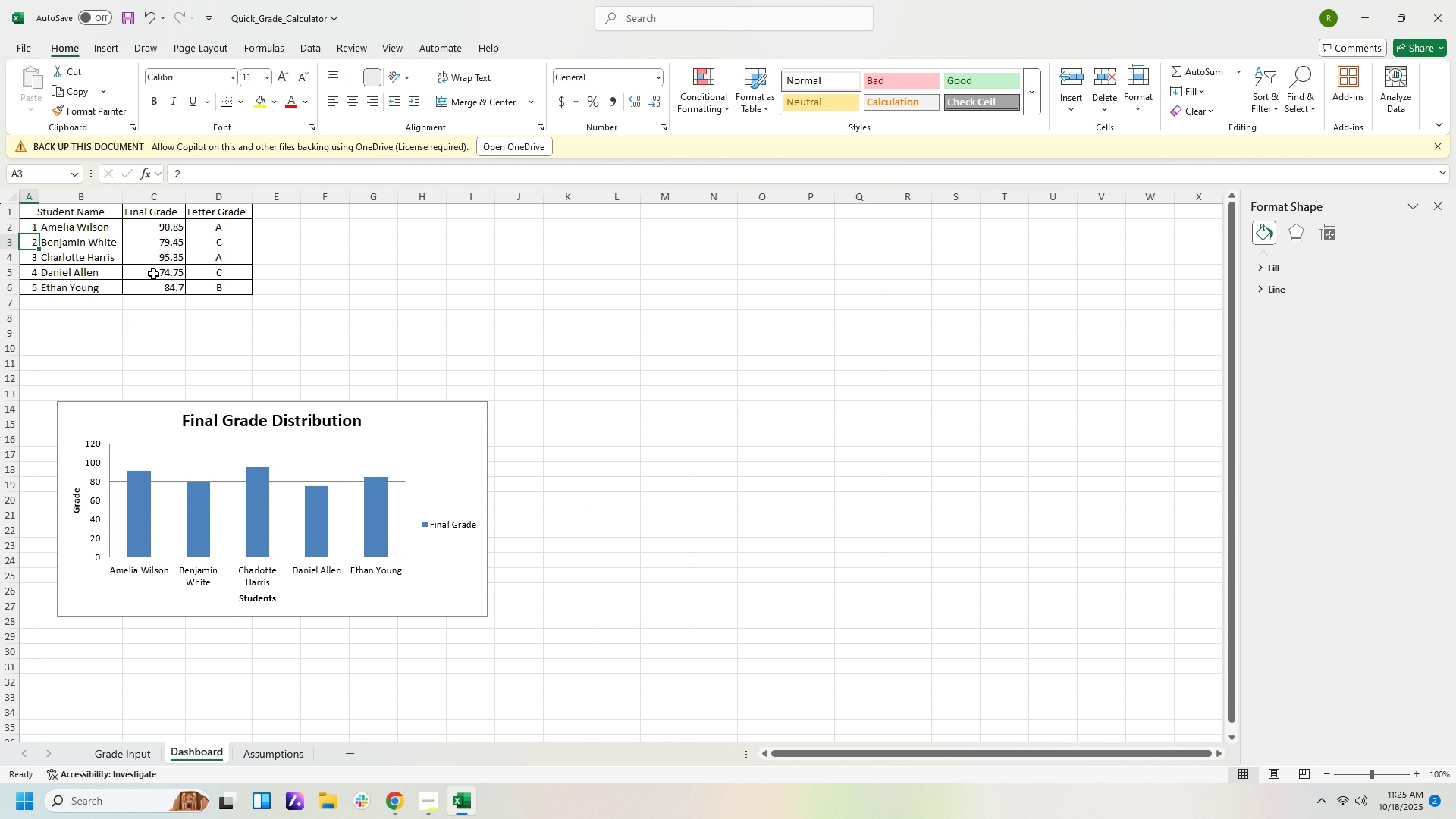 
key(ArrowUp)
 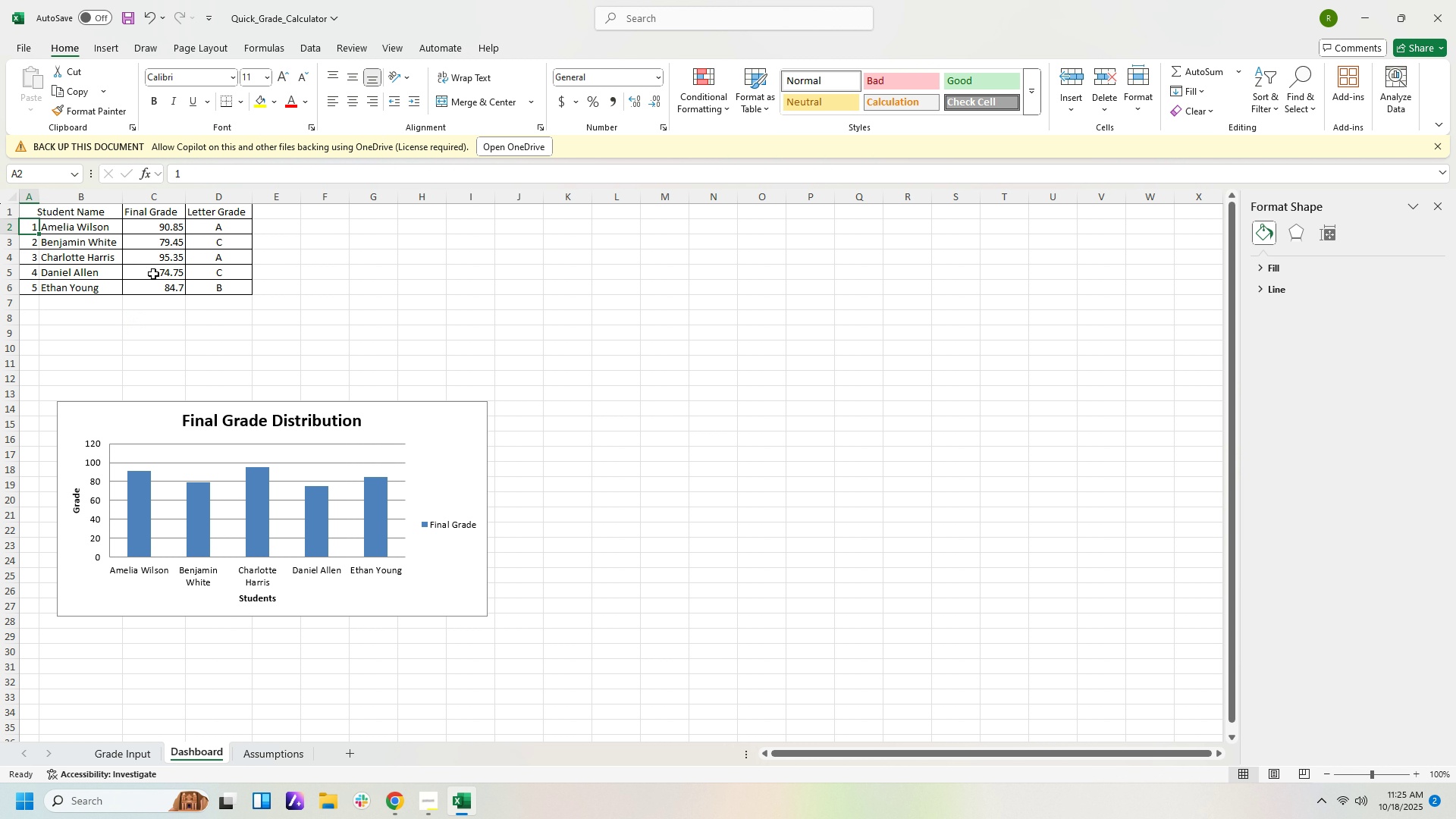 
key(ArrowUp)
 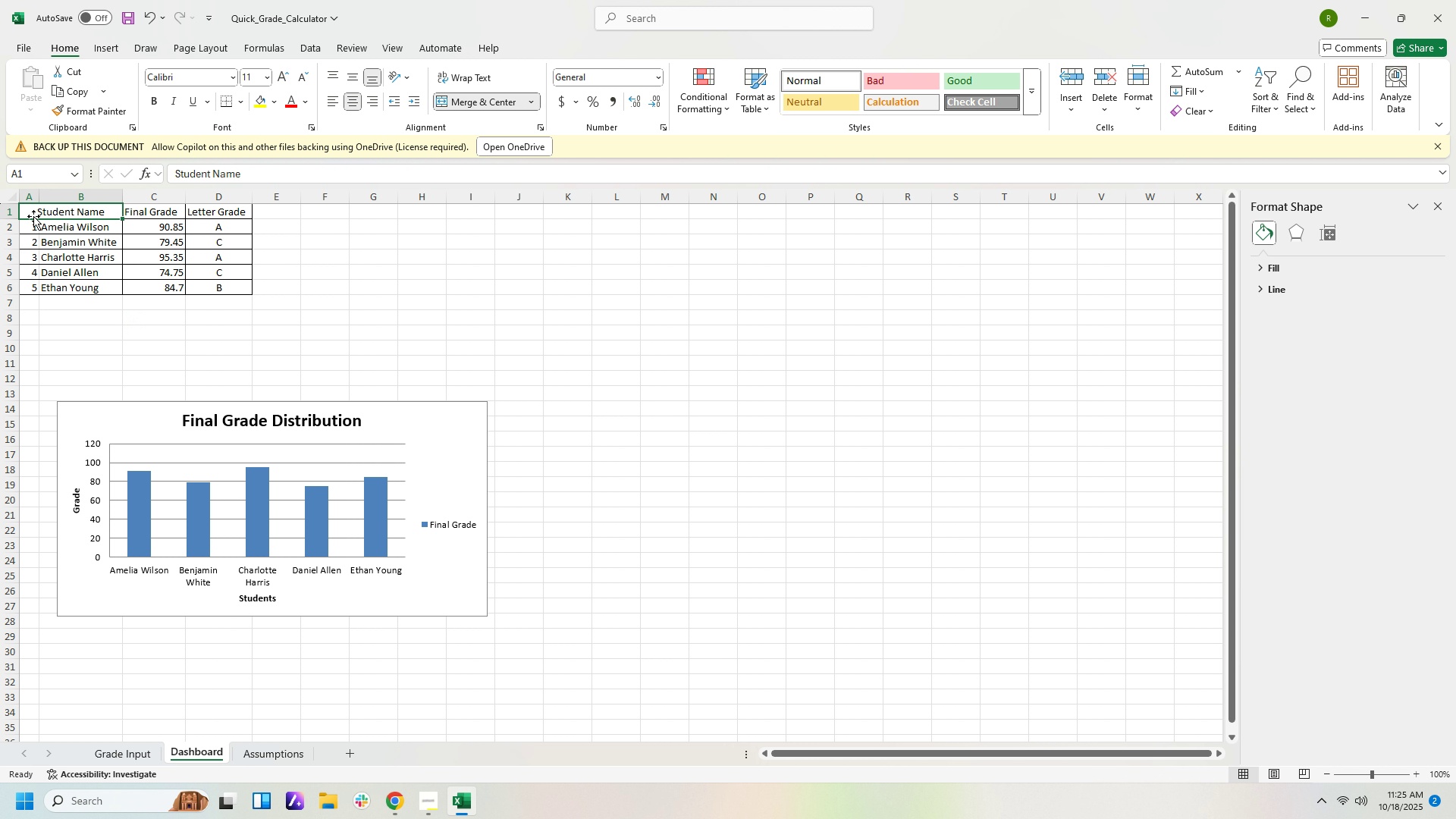 
left_click_drag(start_coordinate=[28, 212], to_coordinate=[28, 282])
 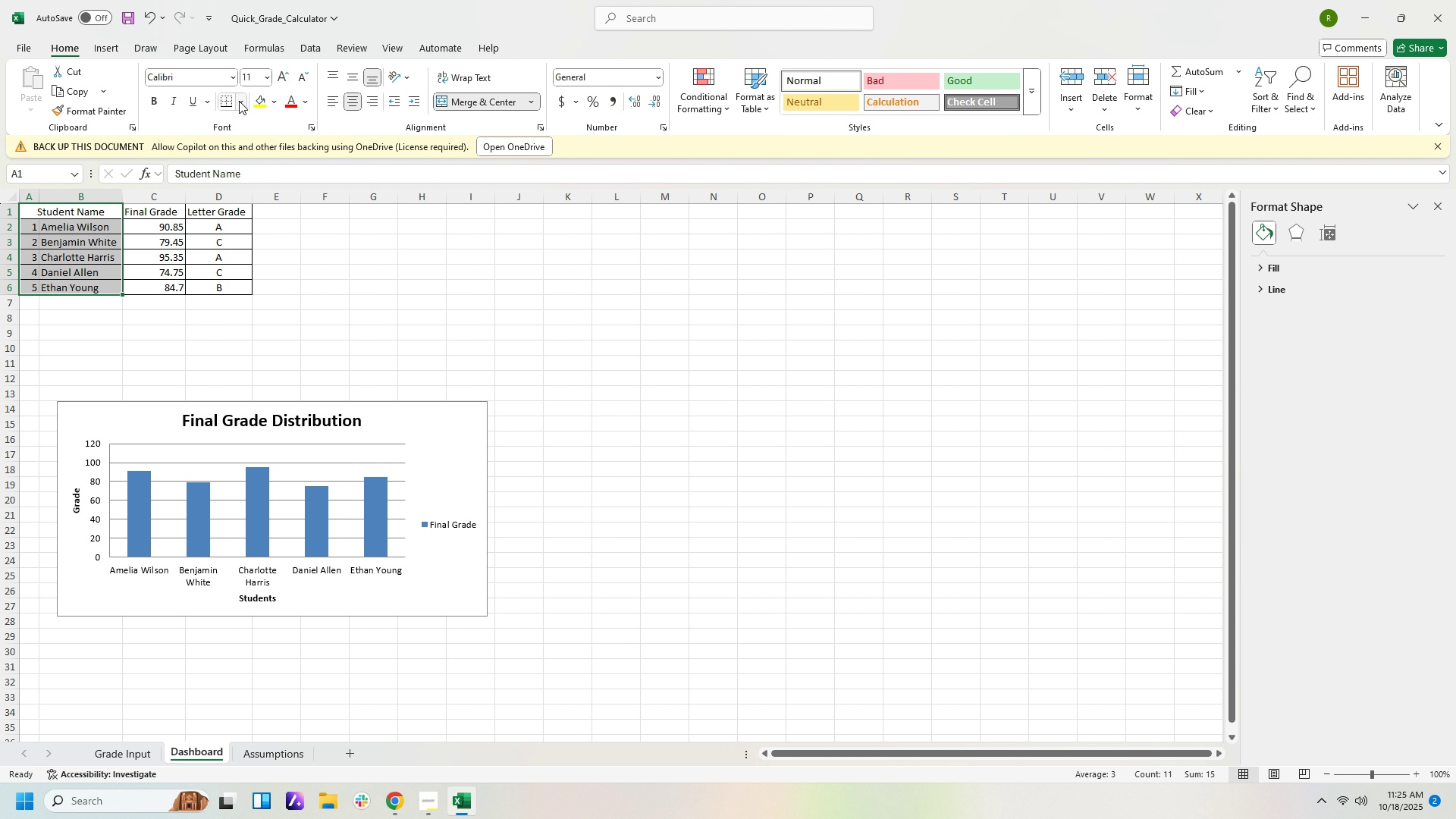 
left_click([239, 101])
 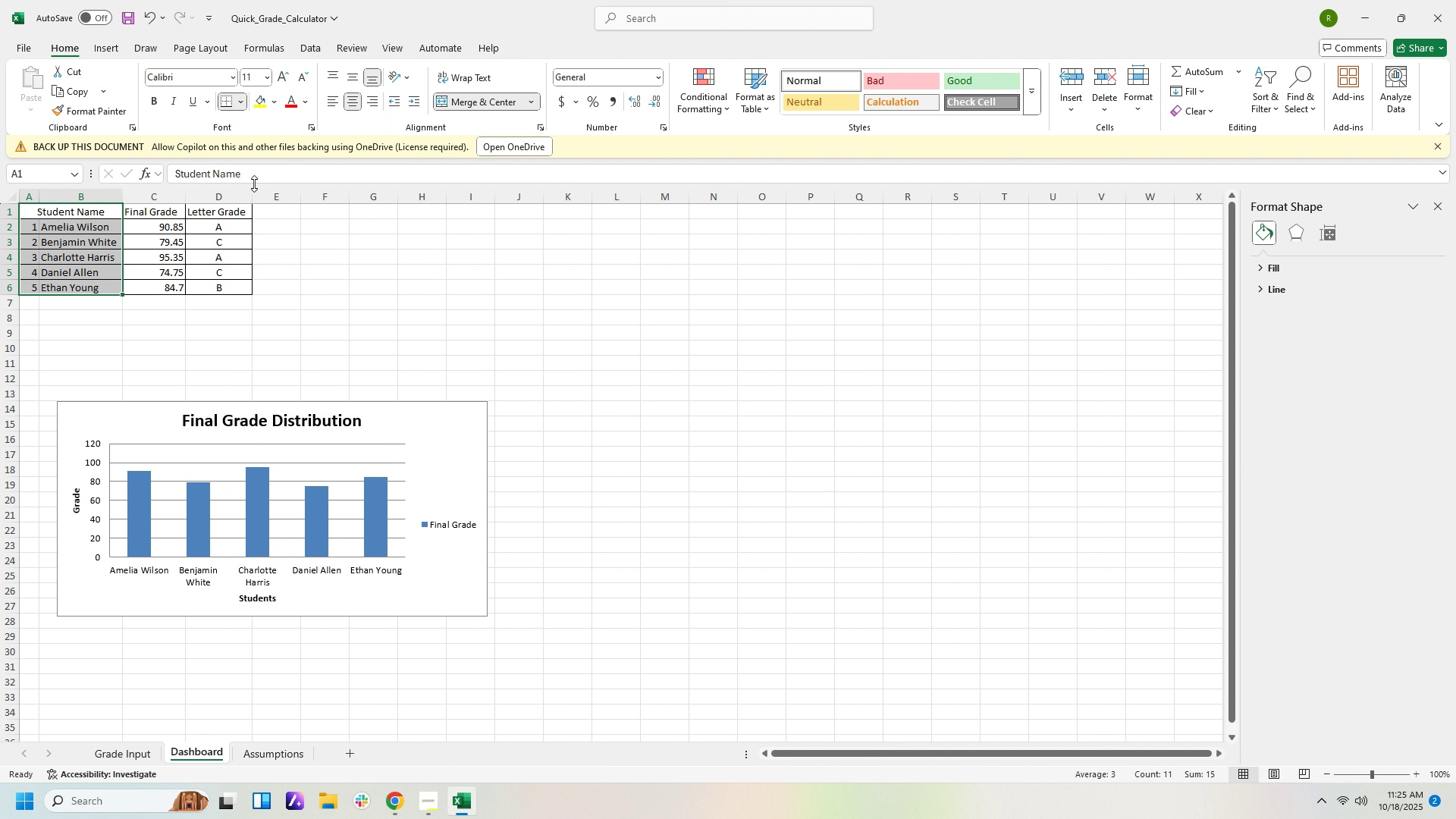 
double_click([368, 303])
 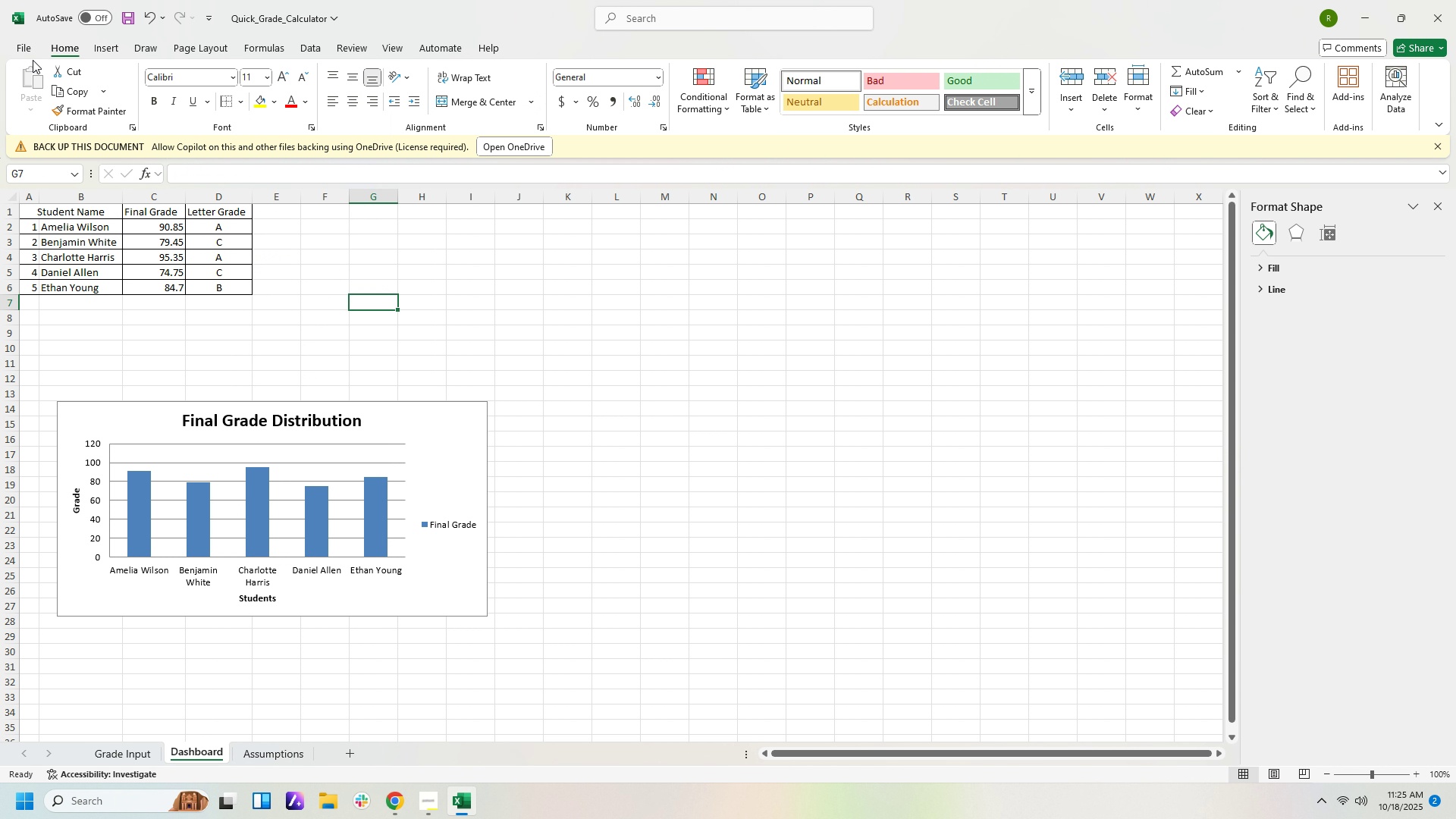 
left_click([29, 51])
 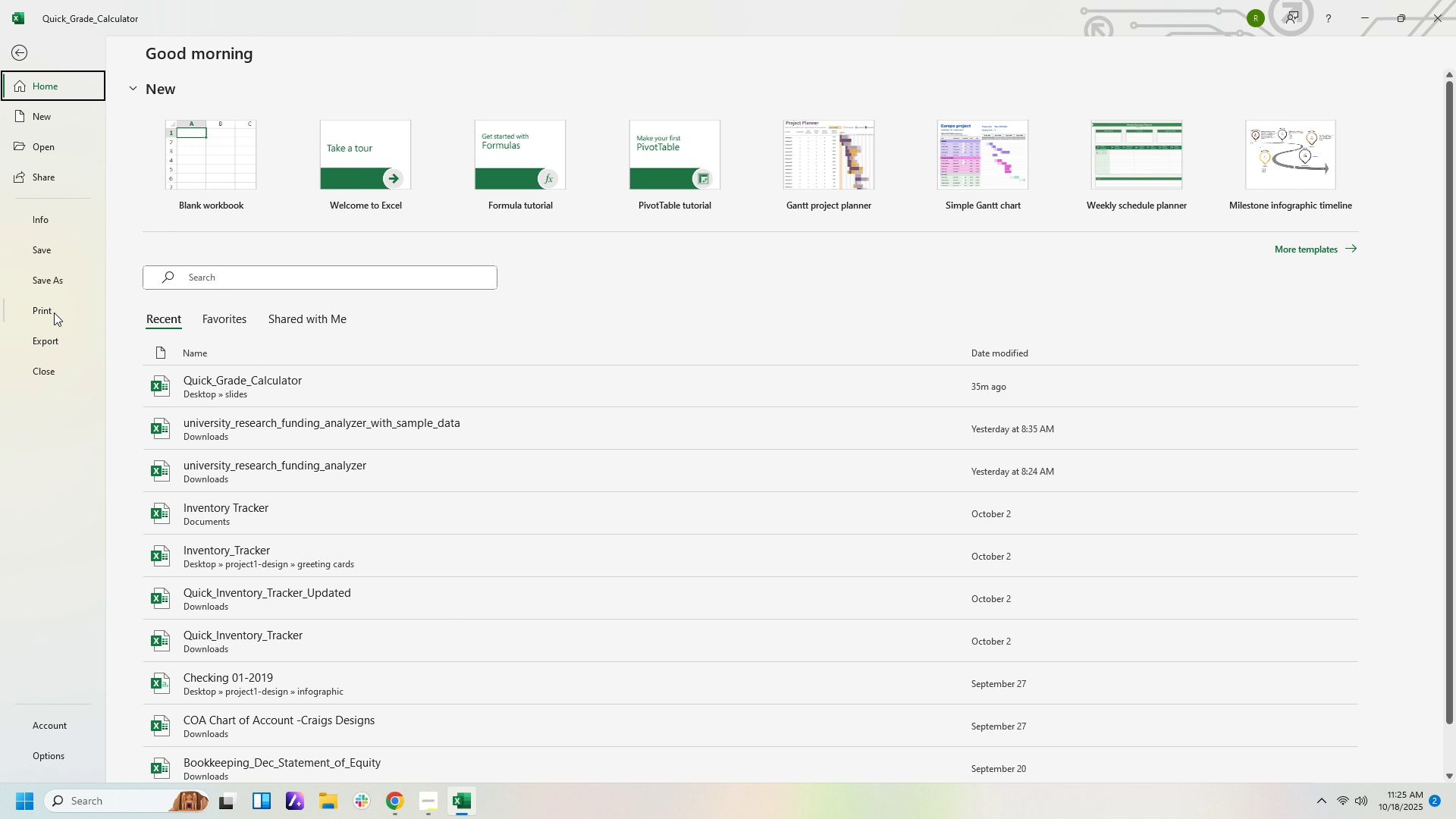 
left_click([54, 312])
 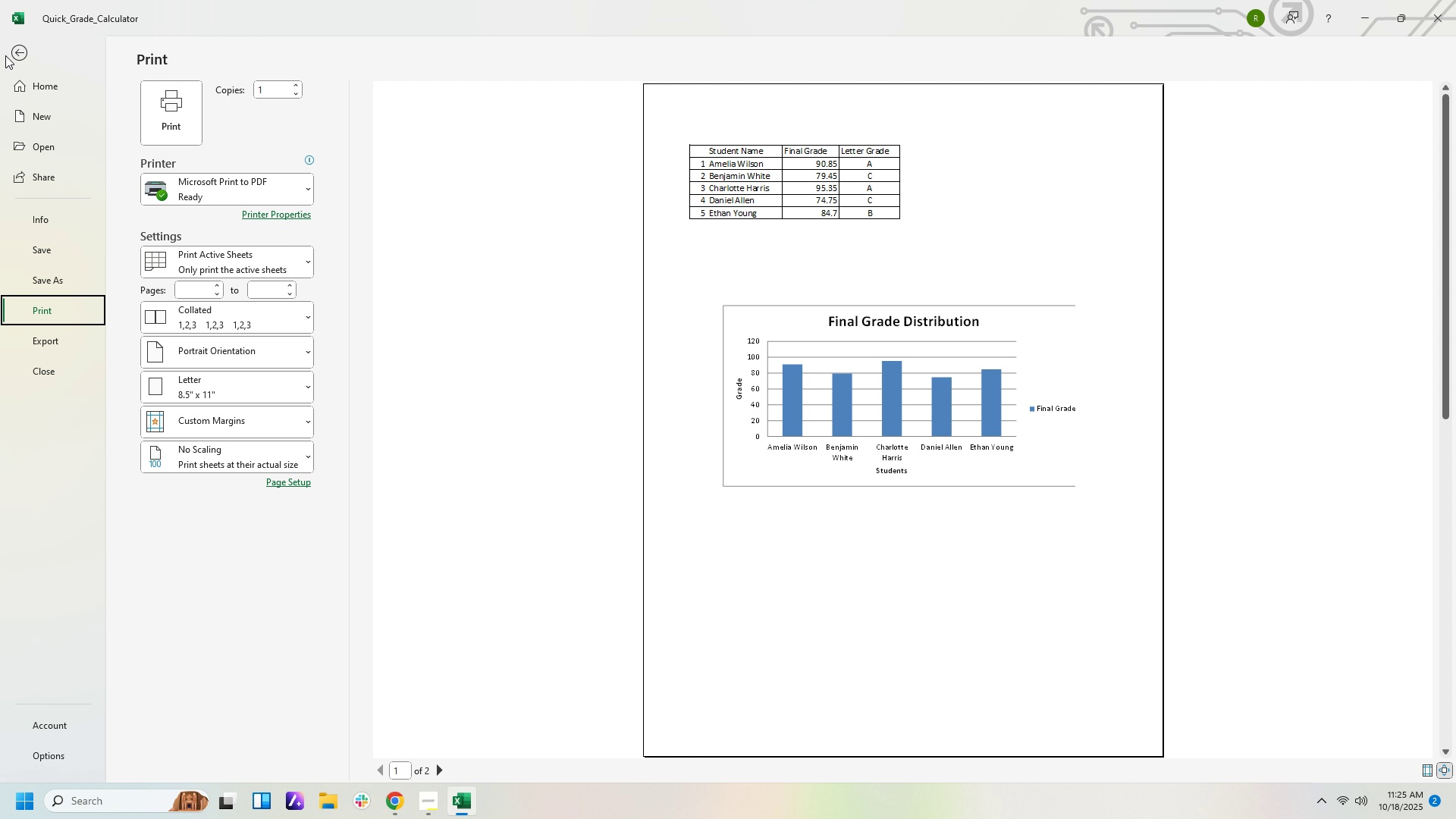 
left_click([11, 52])
 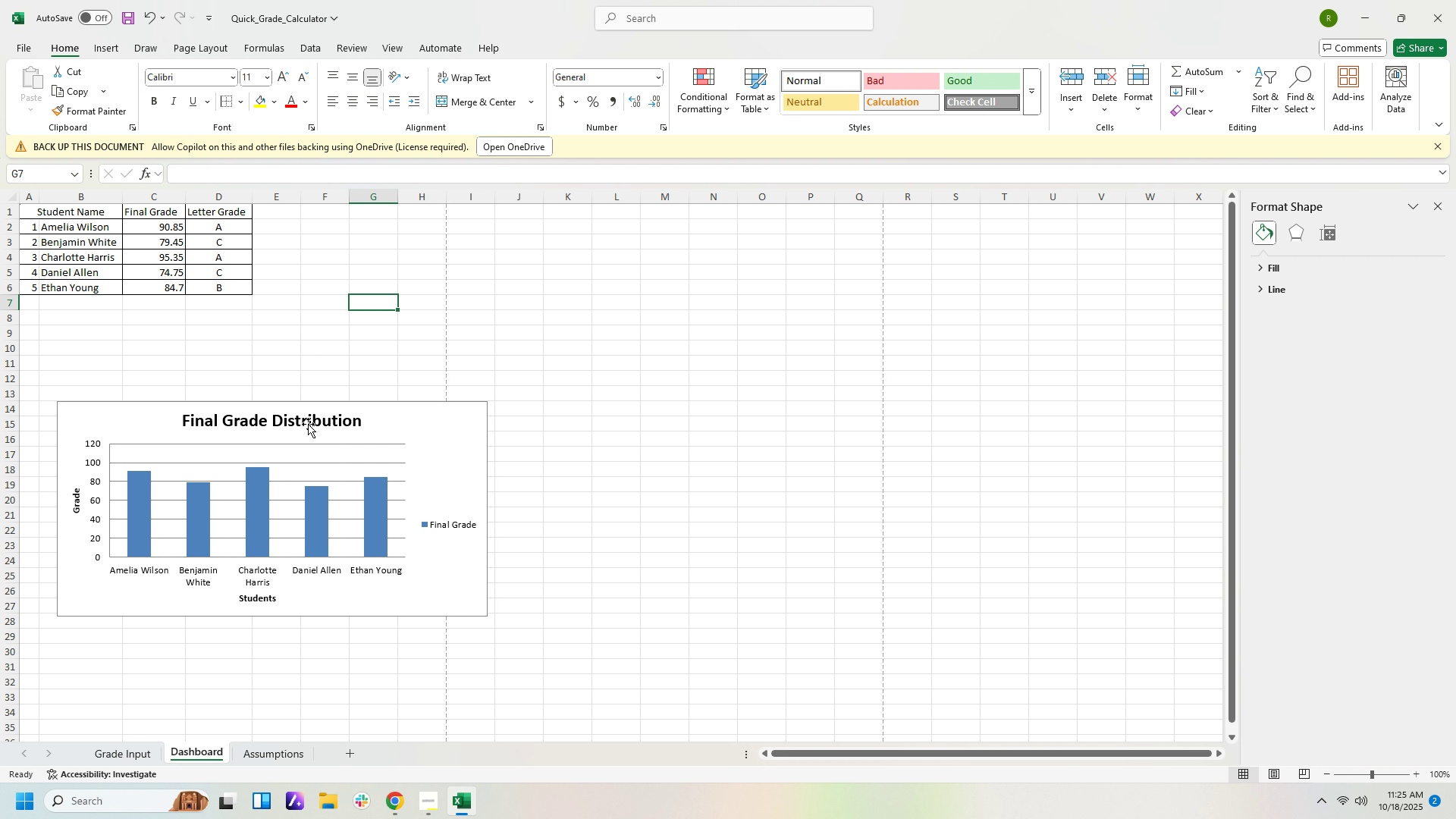 
left_click_drag(start_coordinate=[308, 424], to_coordinate=[267, 371])
 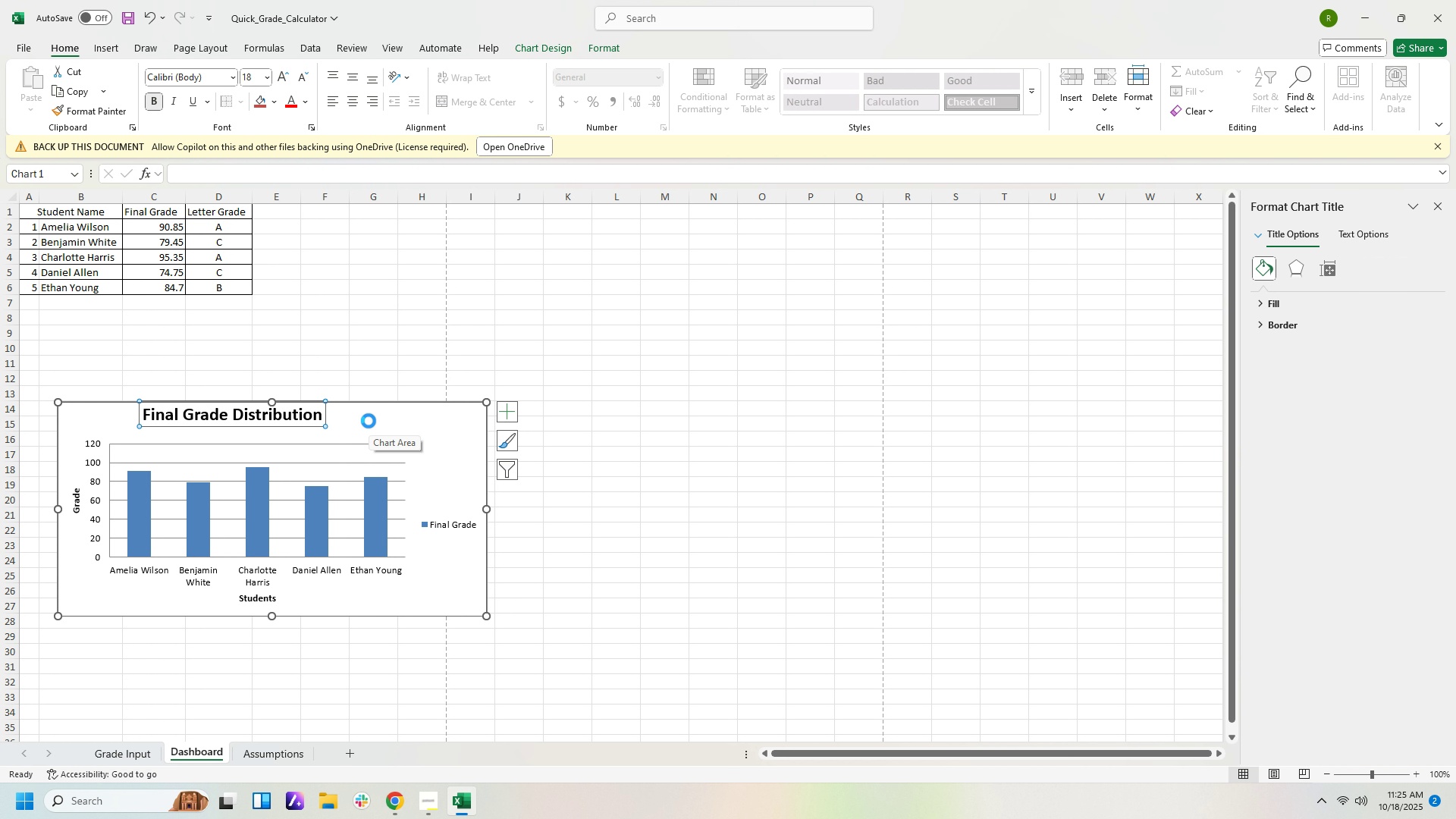 
key(Control+Z)
 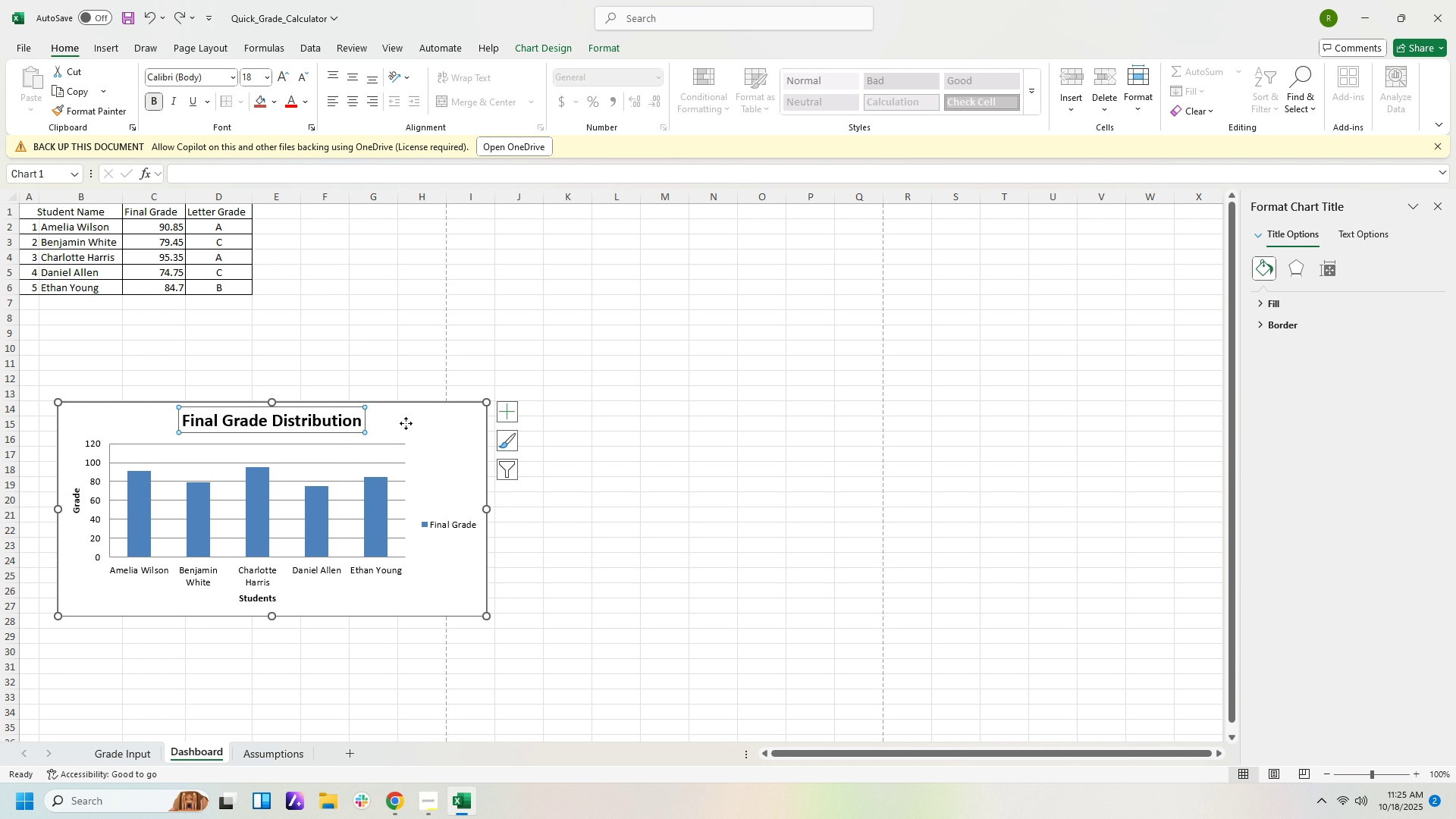 
left_click_drag(start_coordinate=[406, 423], to_coordinate=[344, 333])
 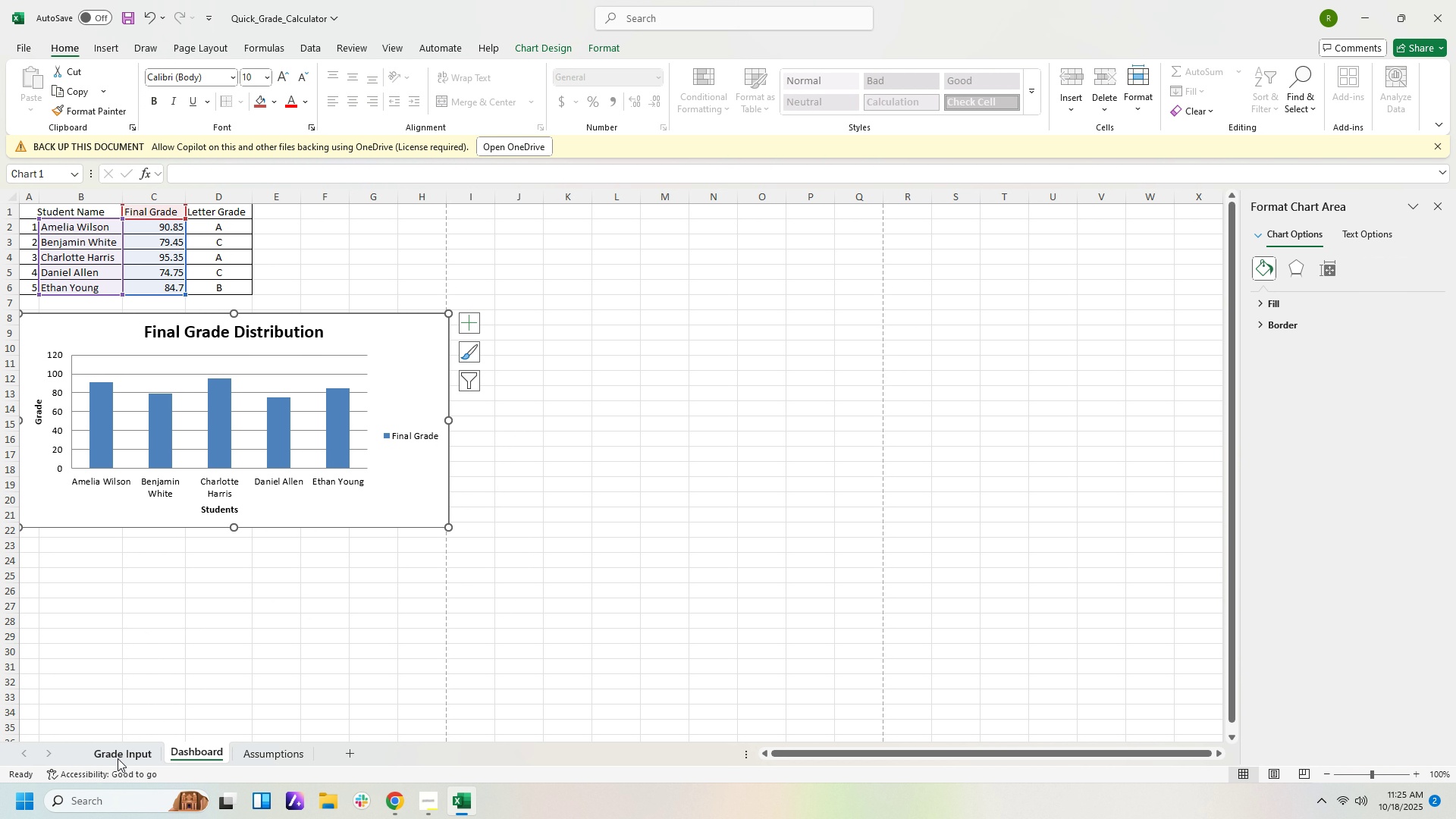 
left_click([118, 758])
 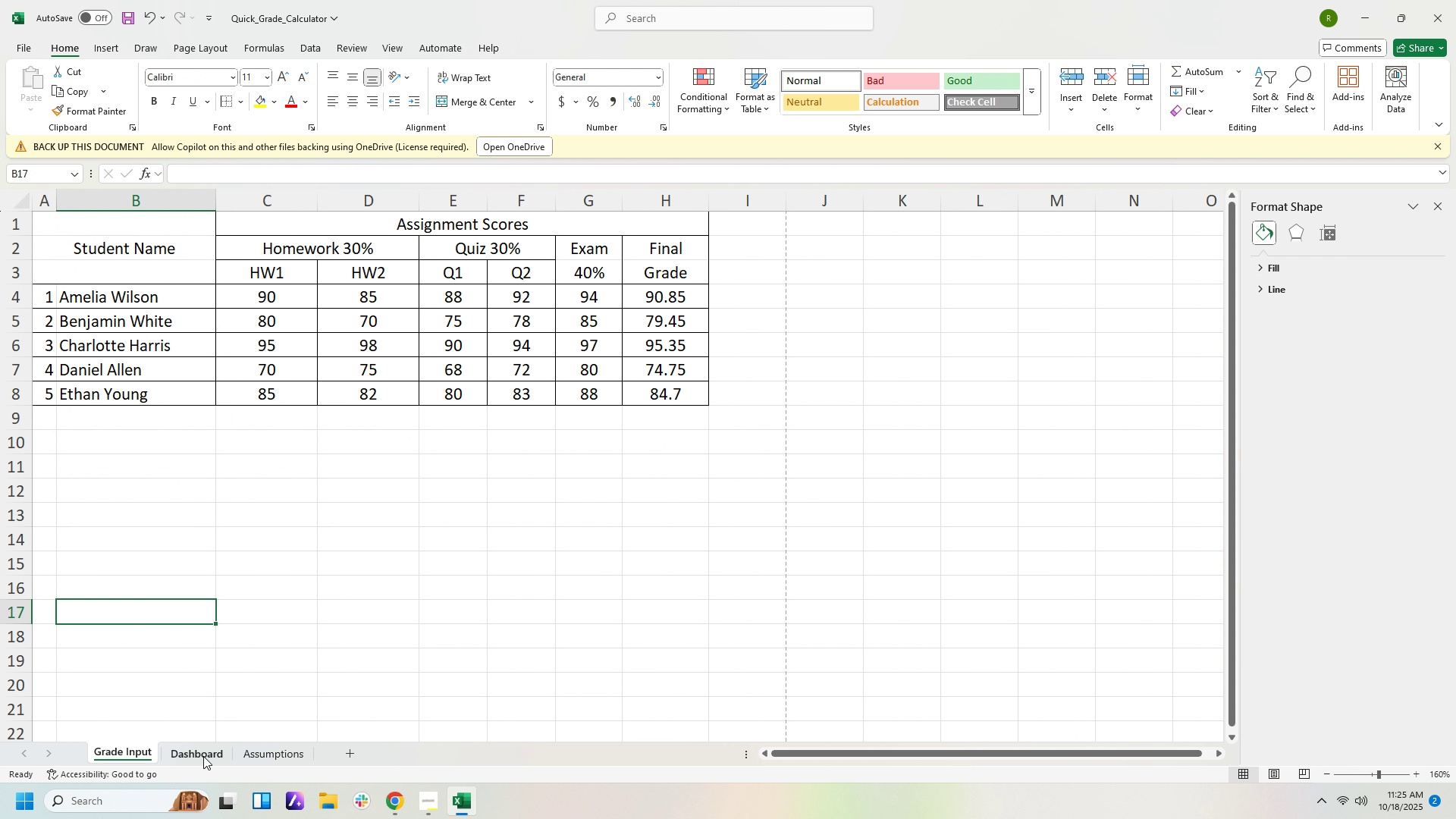 
left_click([203, 756])
 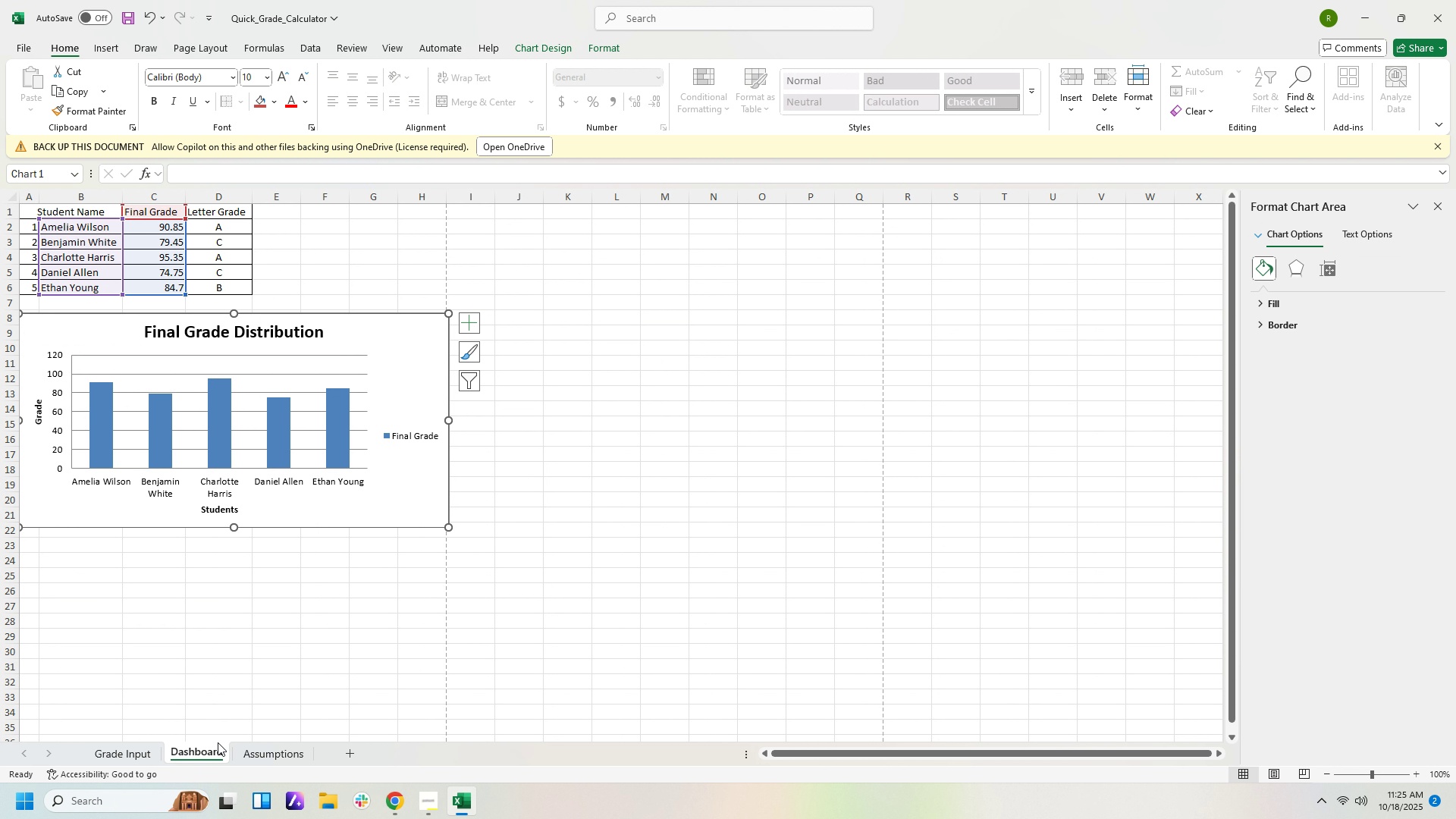 
left_click([241, 705])
 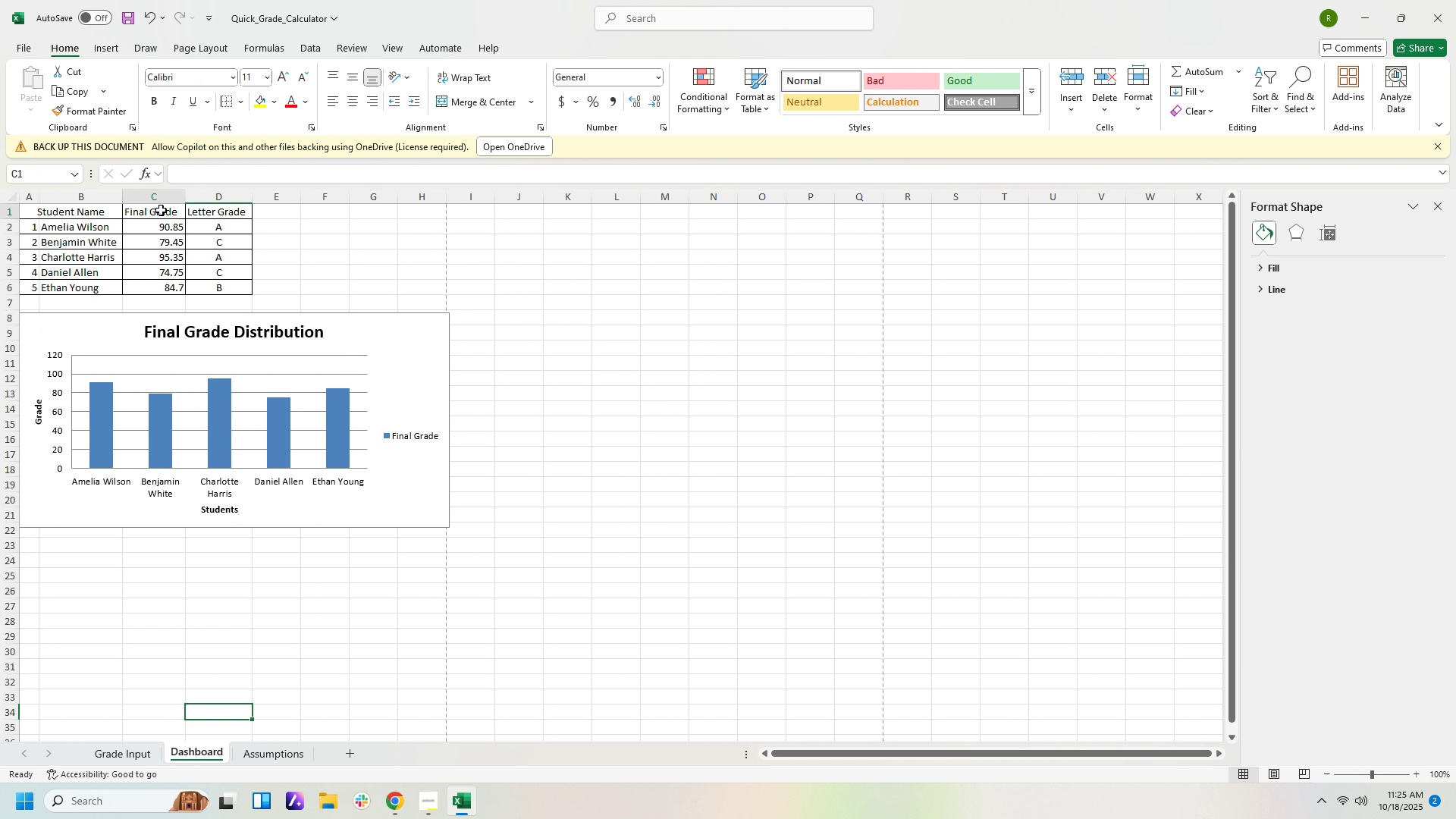 
left_click_drag(start_coordinate=[161, 210], to_coordinate=[175, 286])
 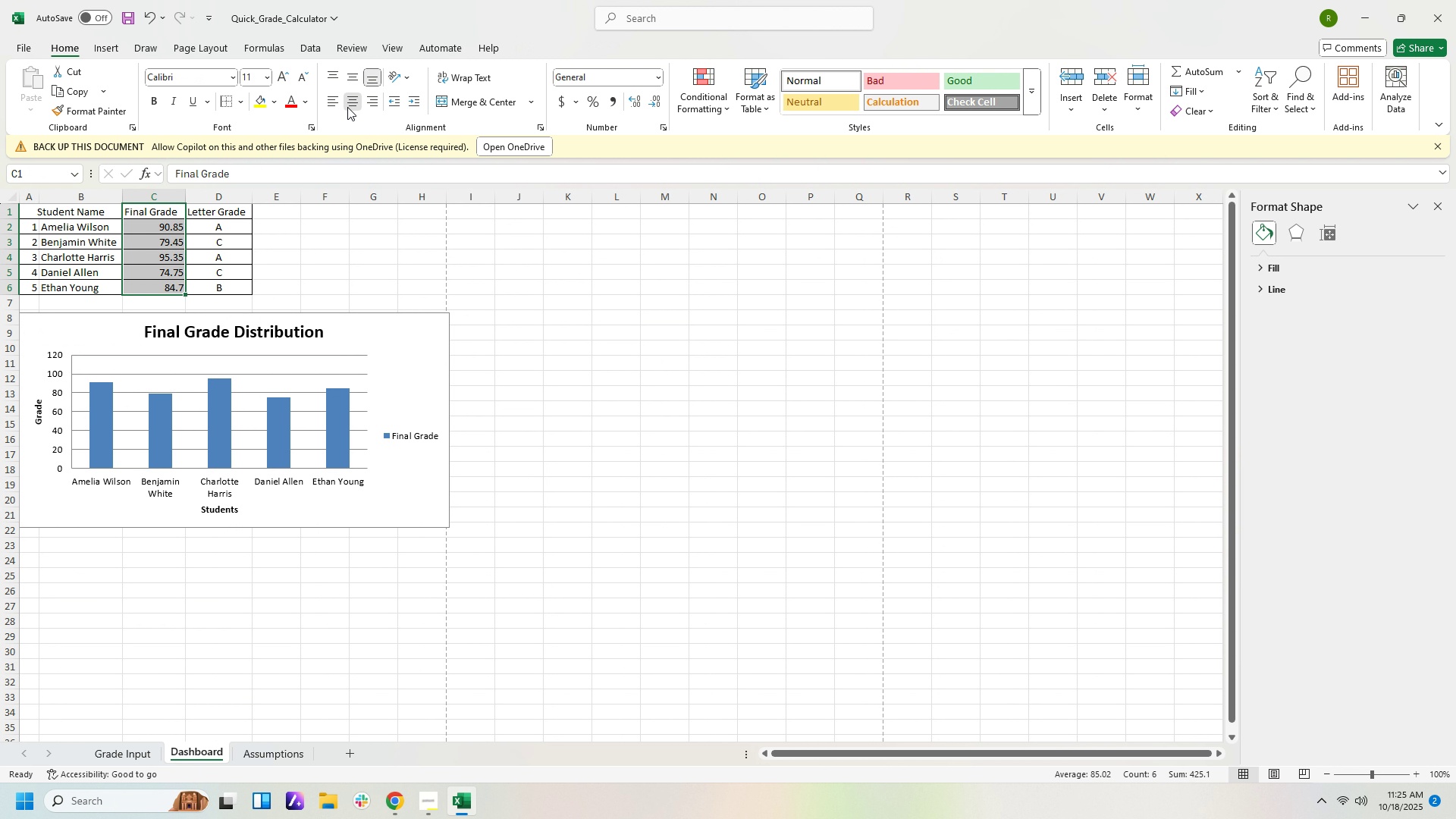 
left_click([347, 107])
 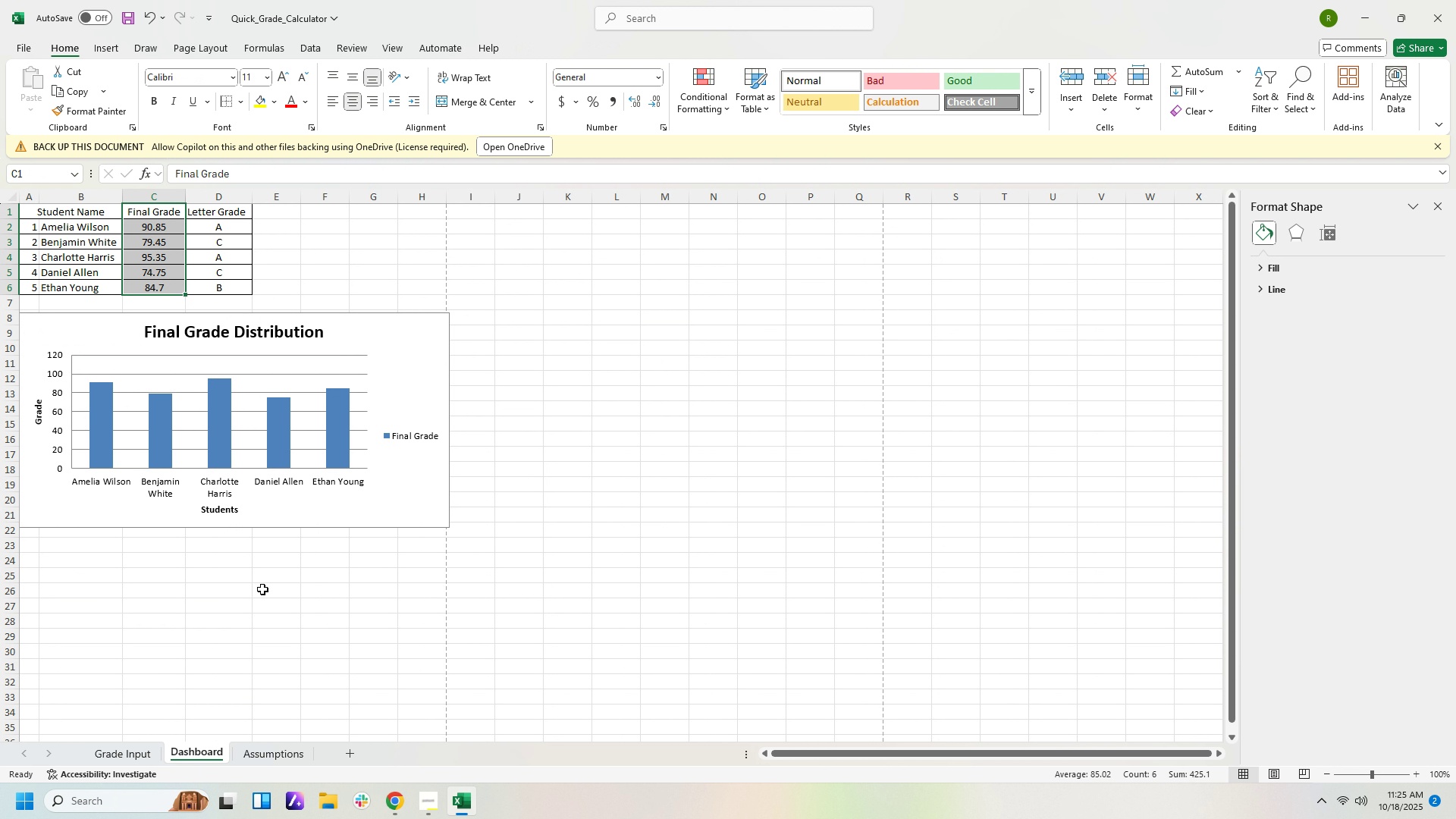 
left_click([262, 589])
 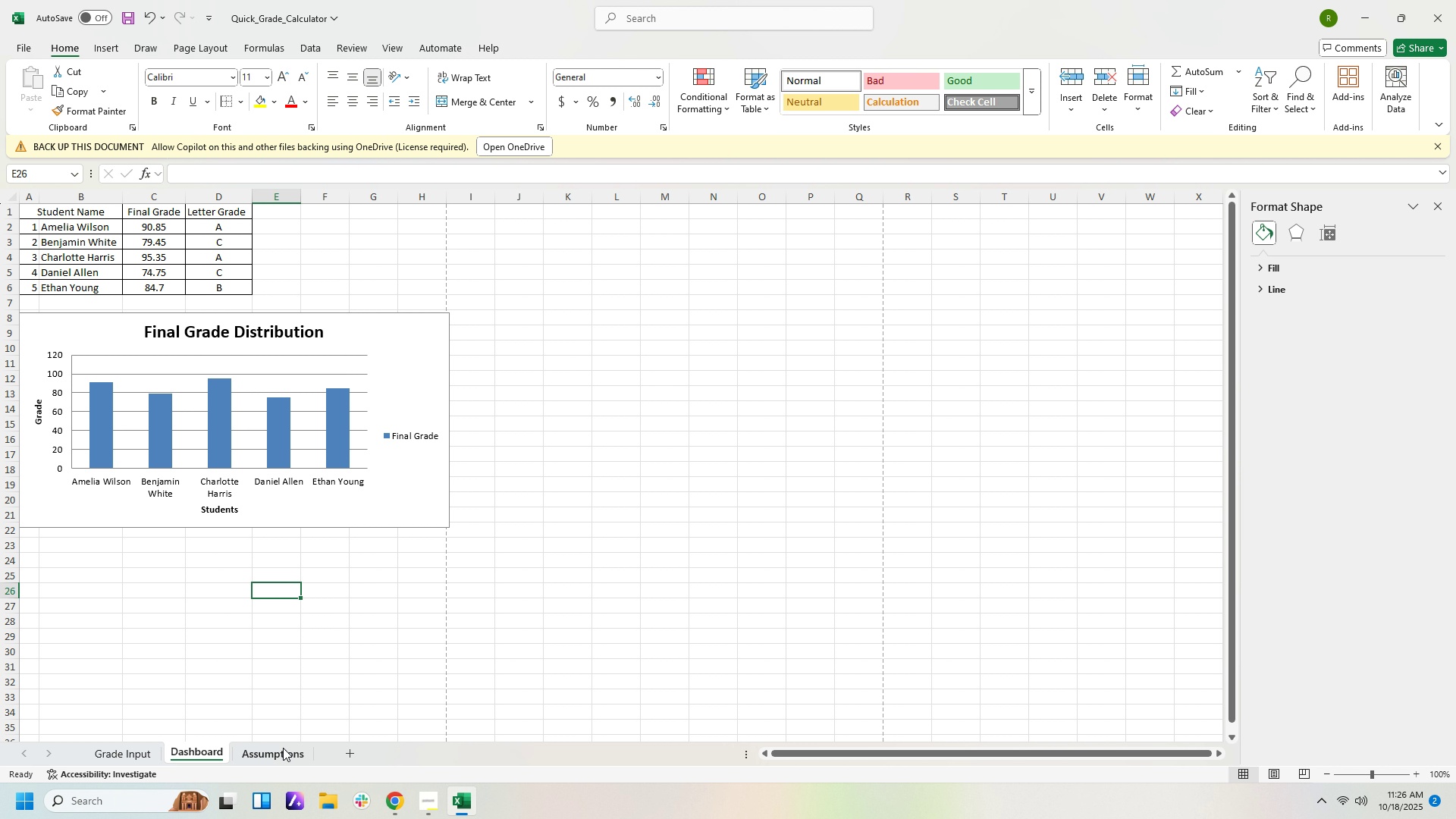 
wait(5.21)
 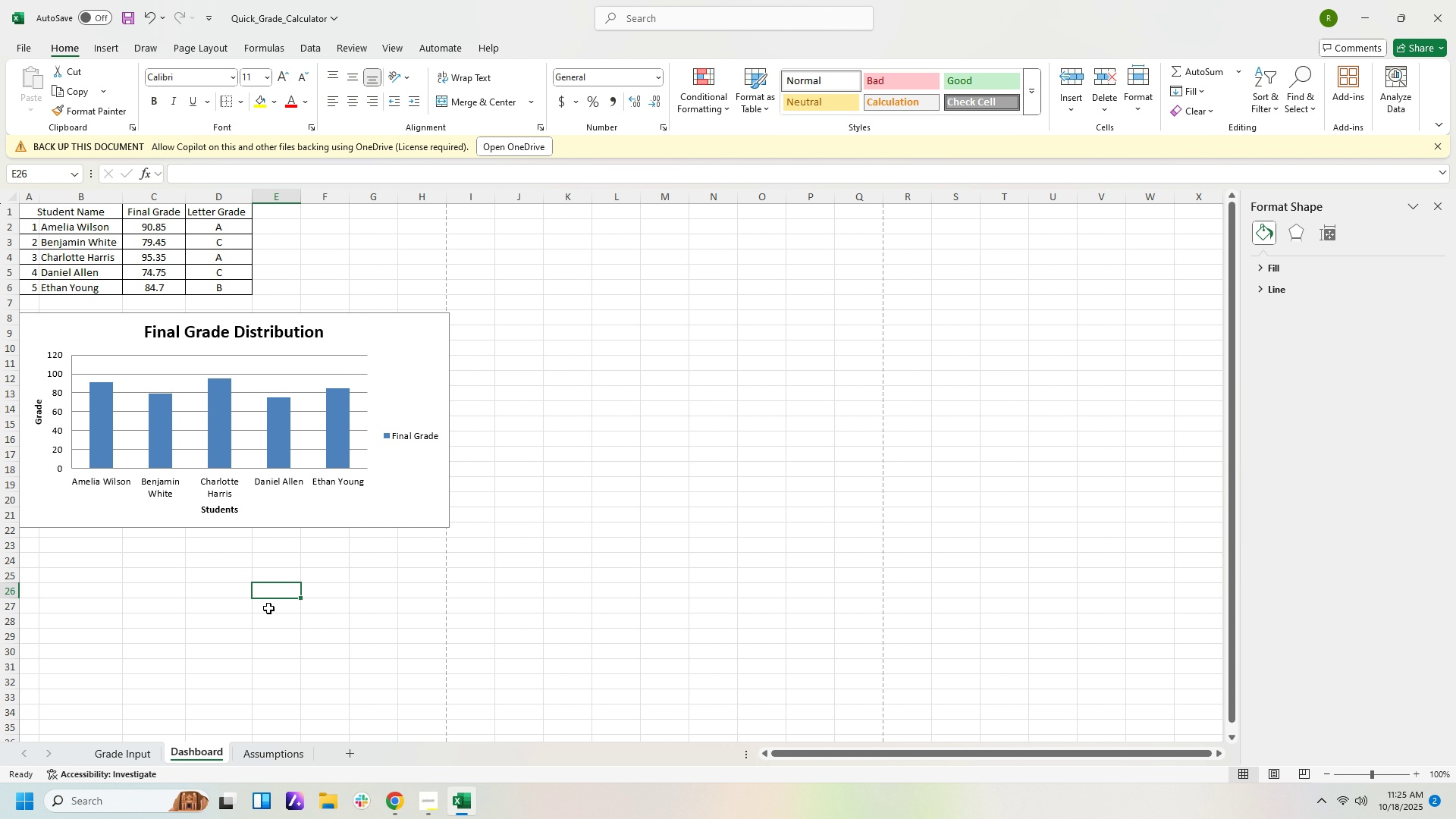 
left_click([145, 761])
 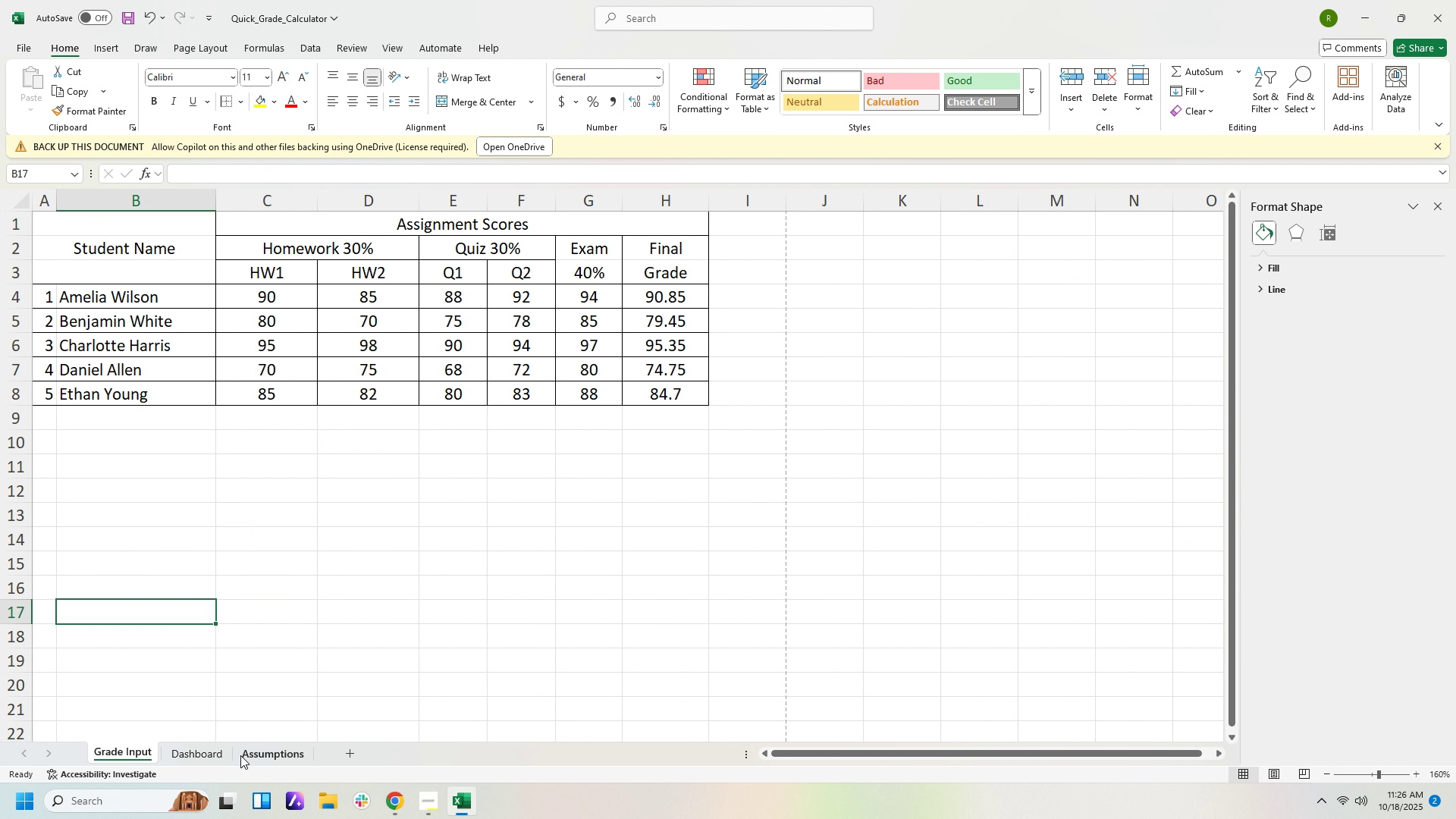 
left_click([244, 754])